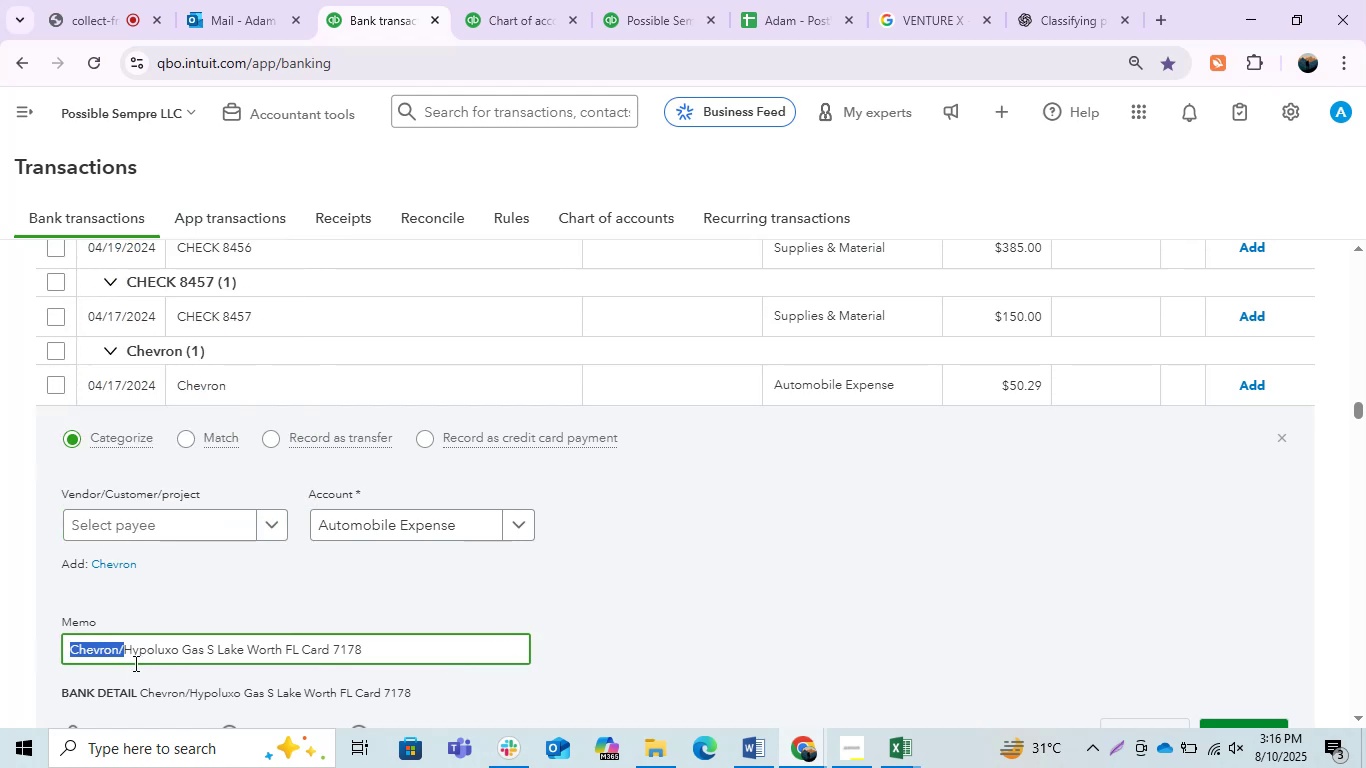 
key(Control+C)
 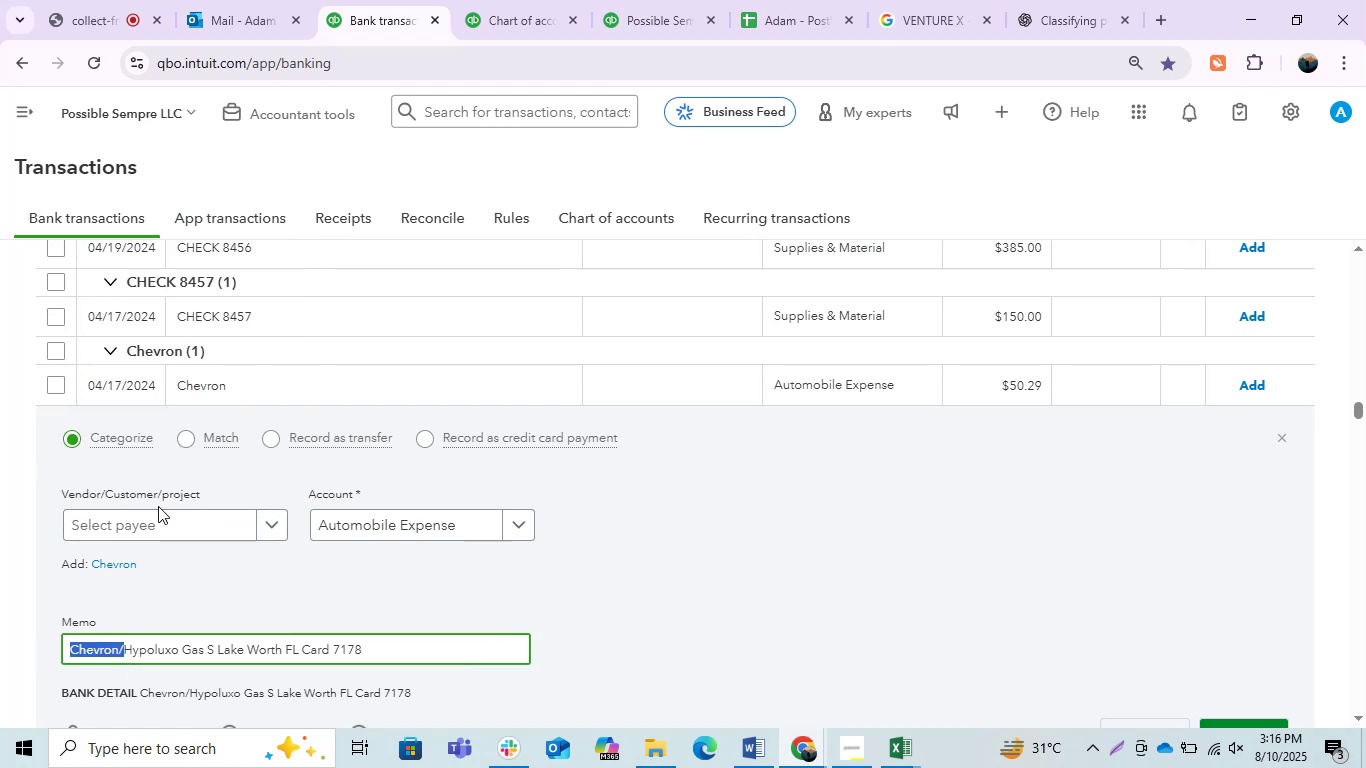 
double_click([158, 525])
 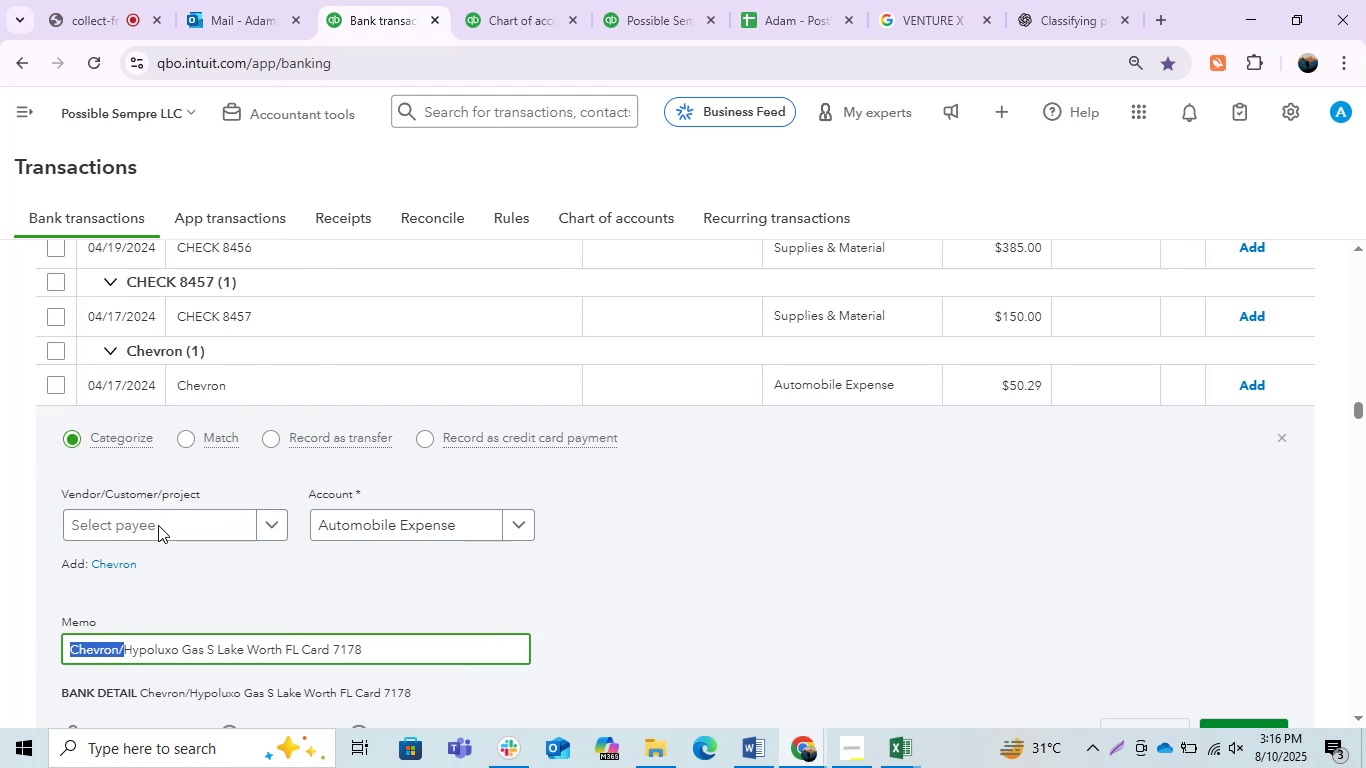 
key(Control+V)
 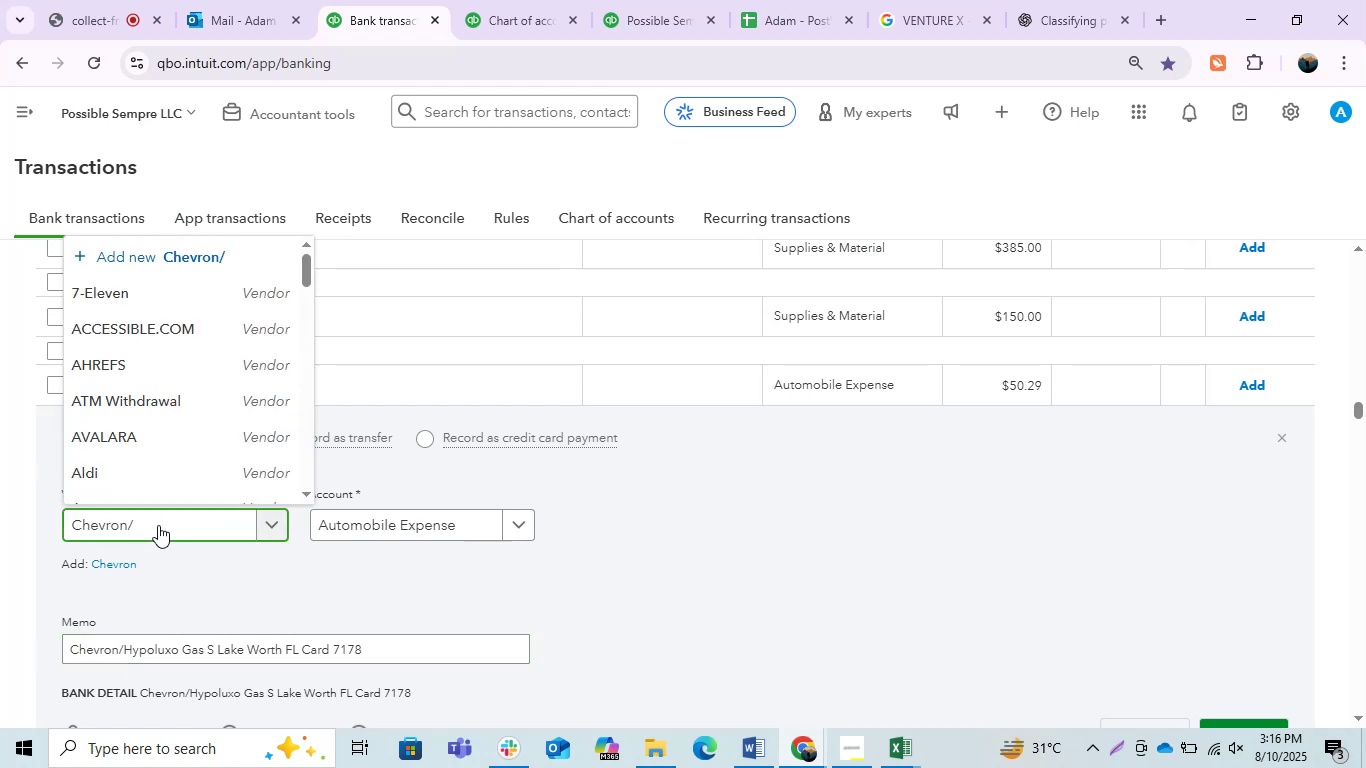 
key(Backspace)
 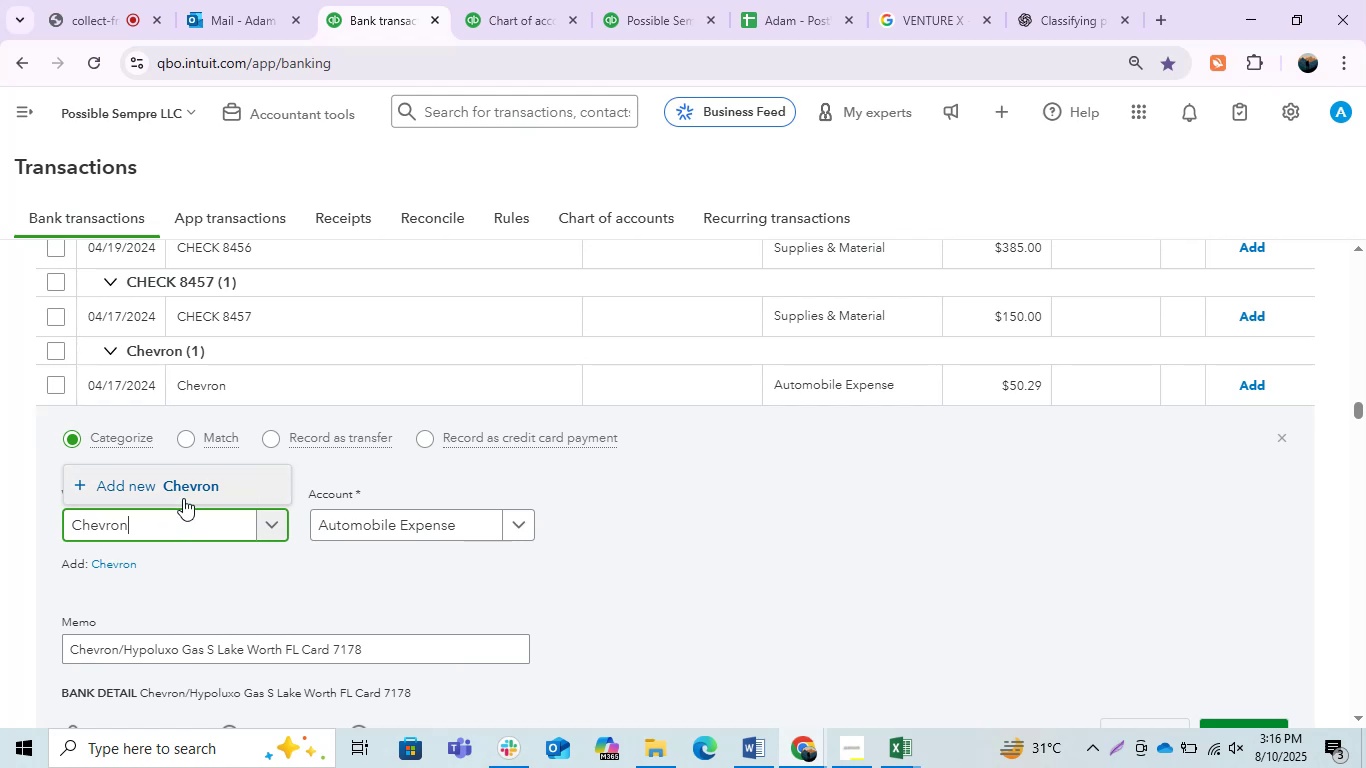 
left_click([181, 491])
 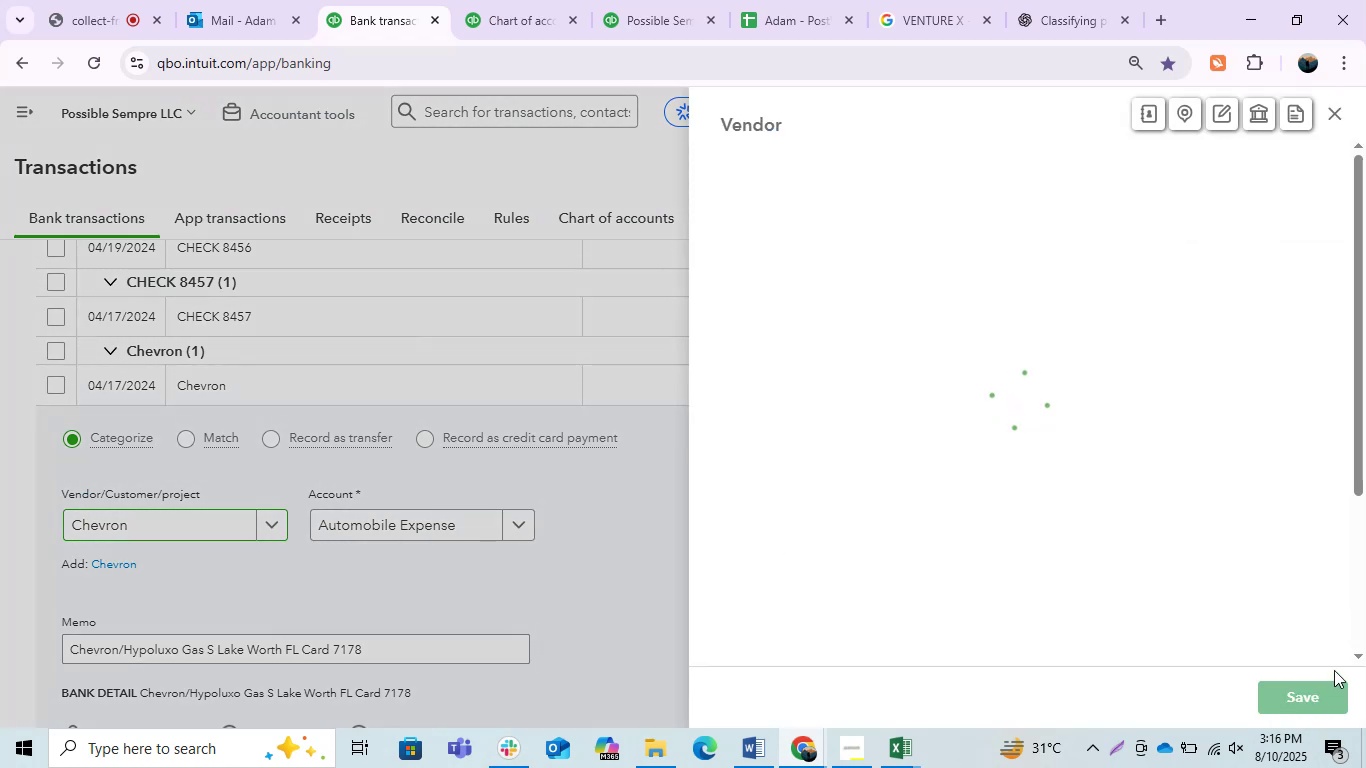 
left_click([1299, 685])
 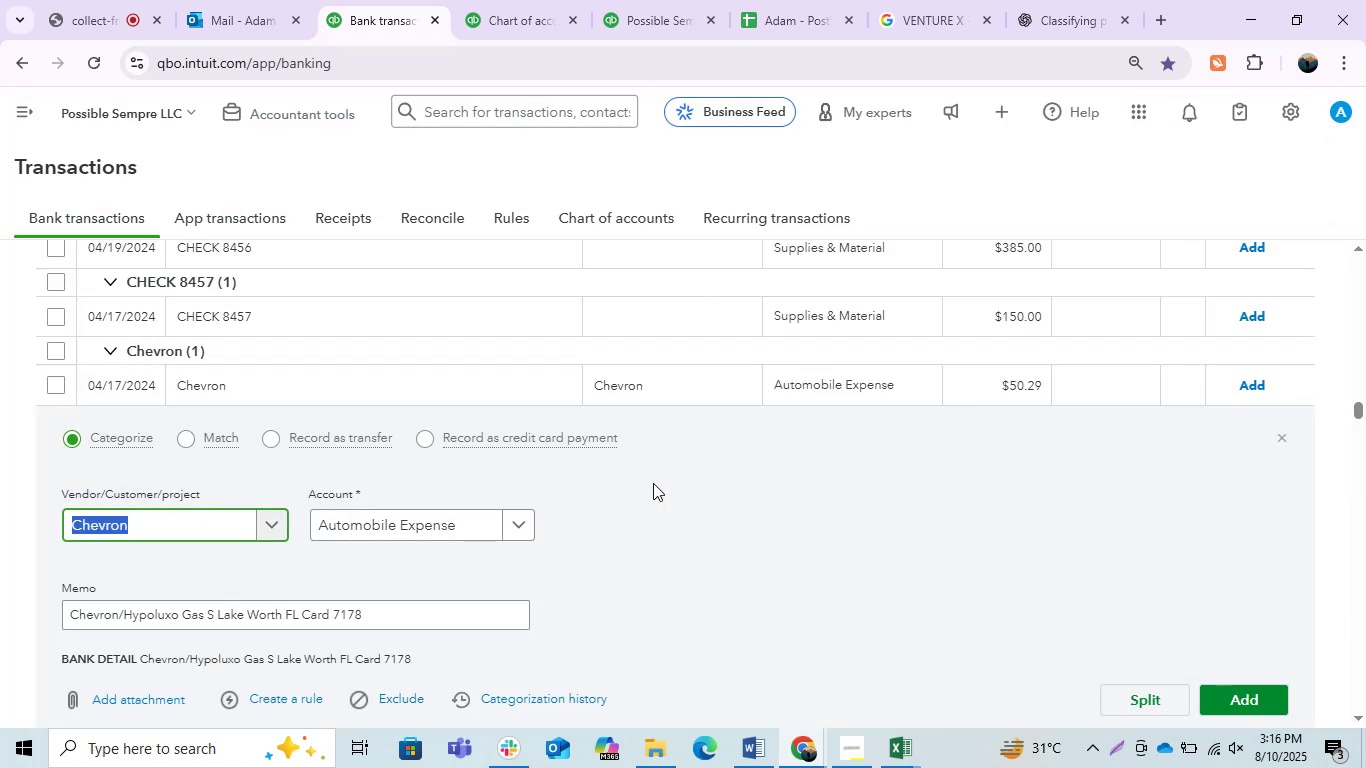 
left_click([1231, 708])
 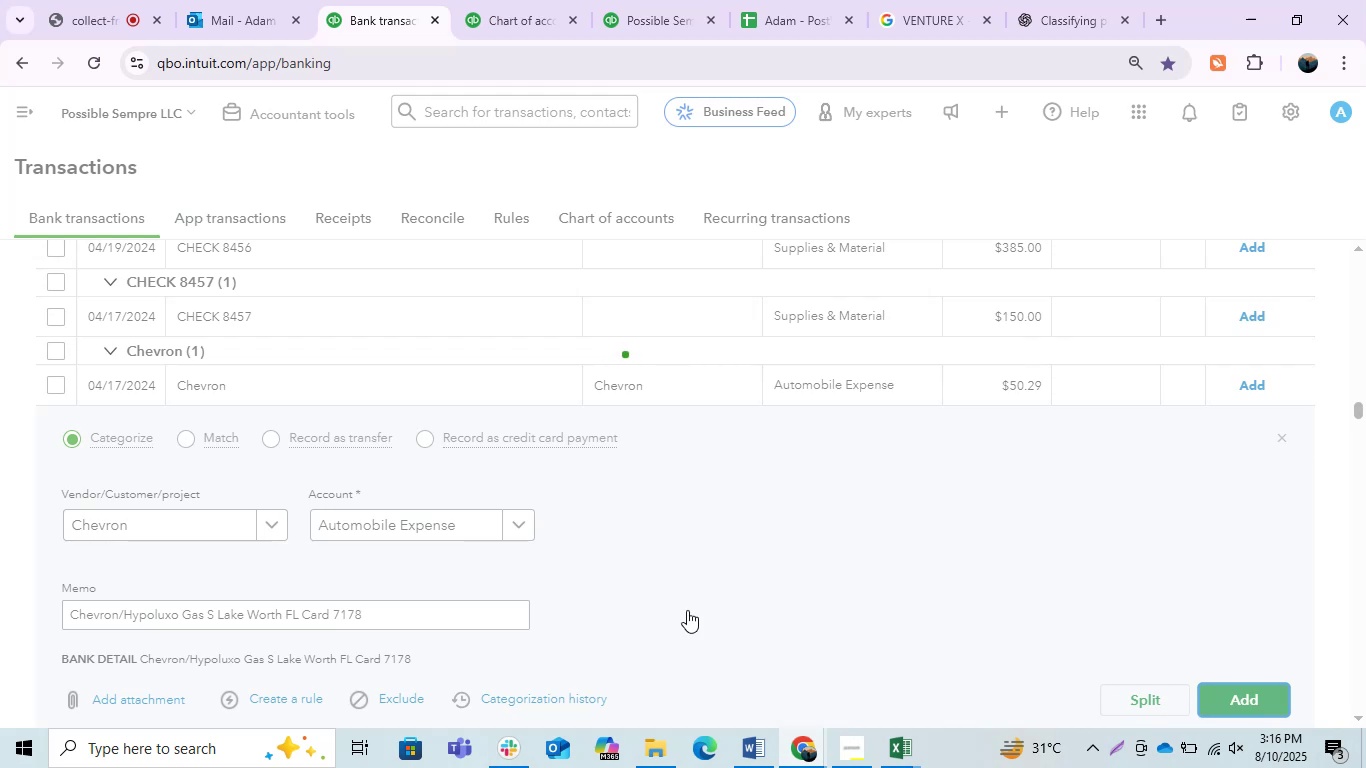 
wait(6.15)
 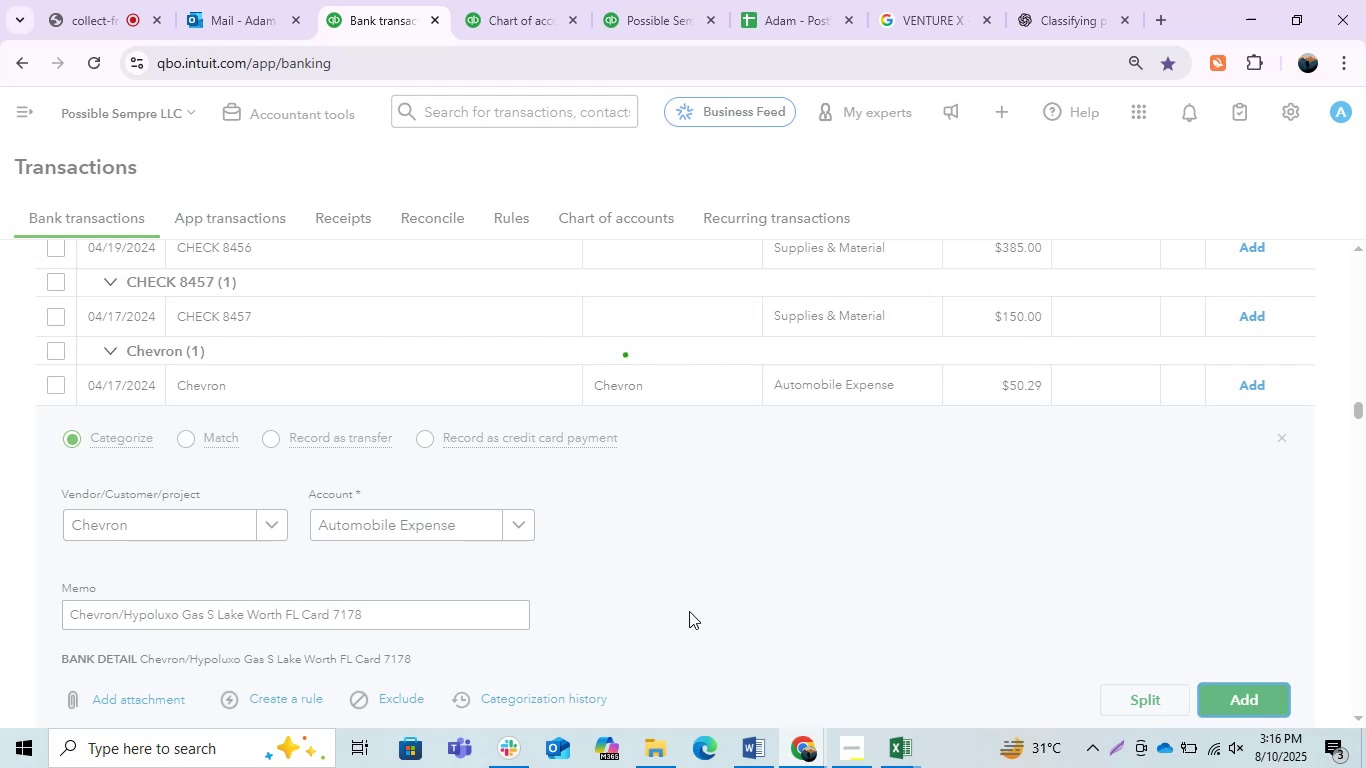 
scroll: coordinate [1365, 495], scroll_direction: up, amount: 19.0
 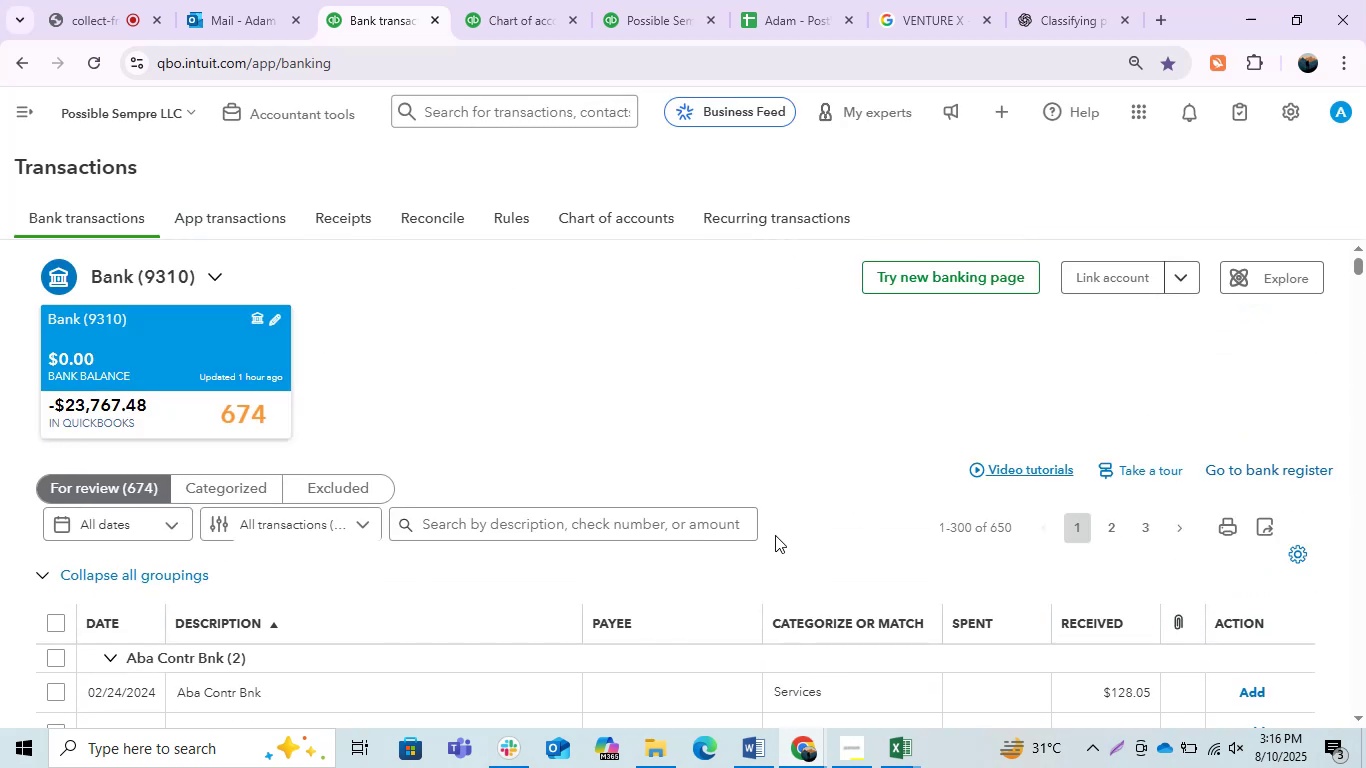 
left_click([721, 515])
 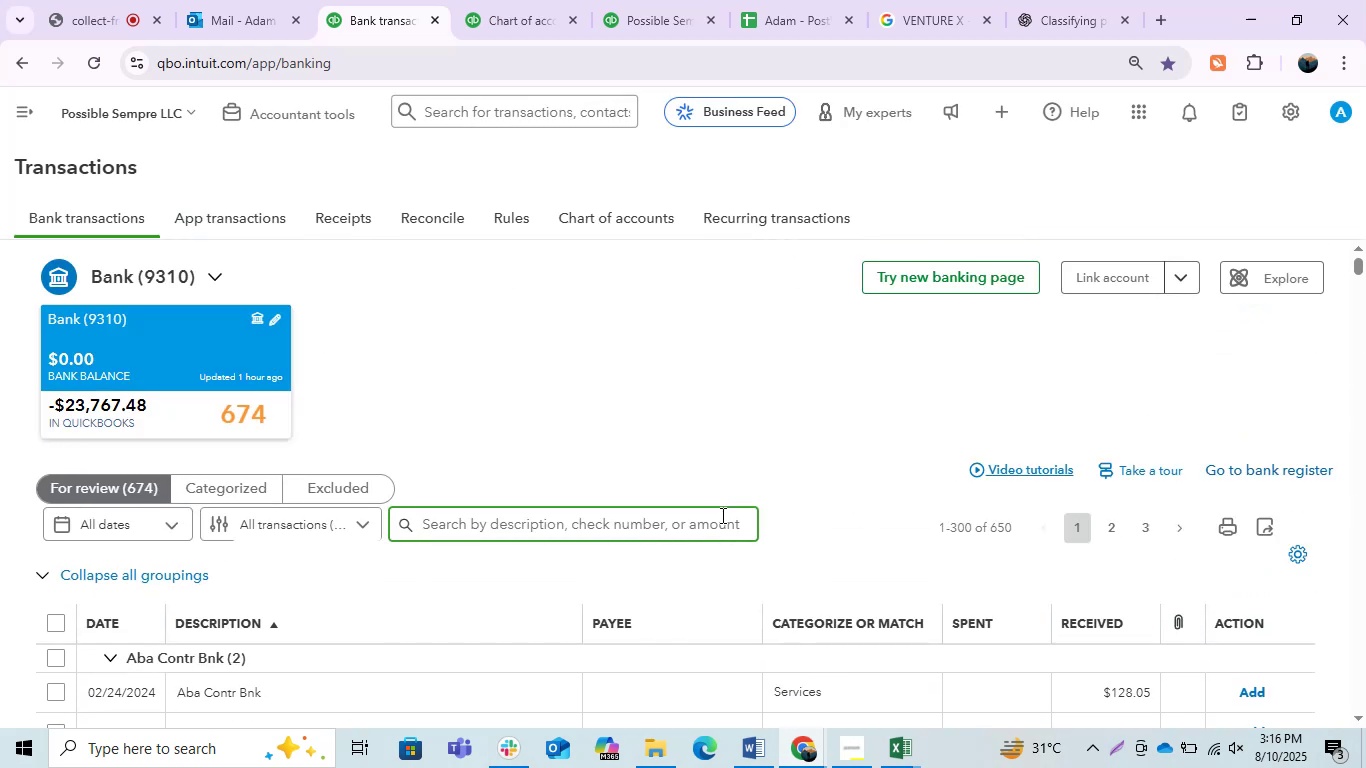 
type(check )
 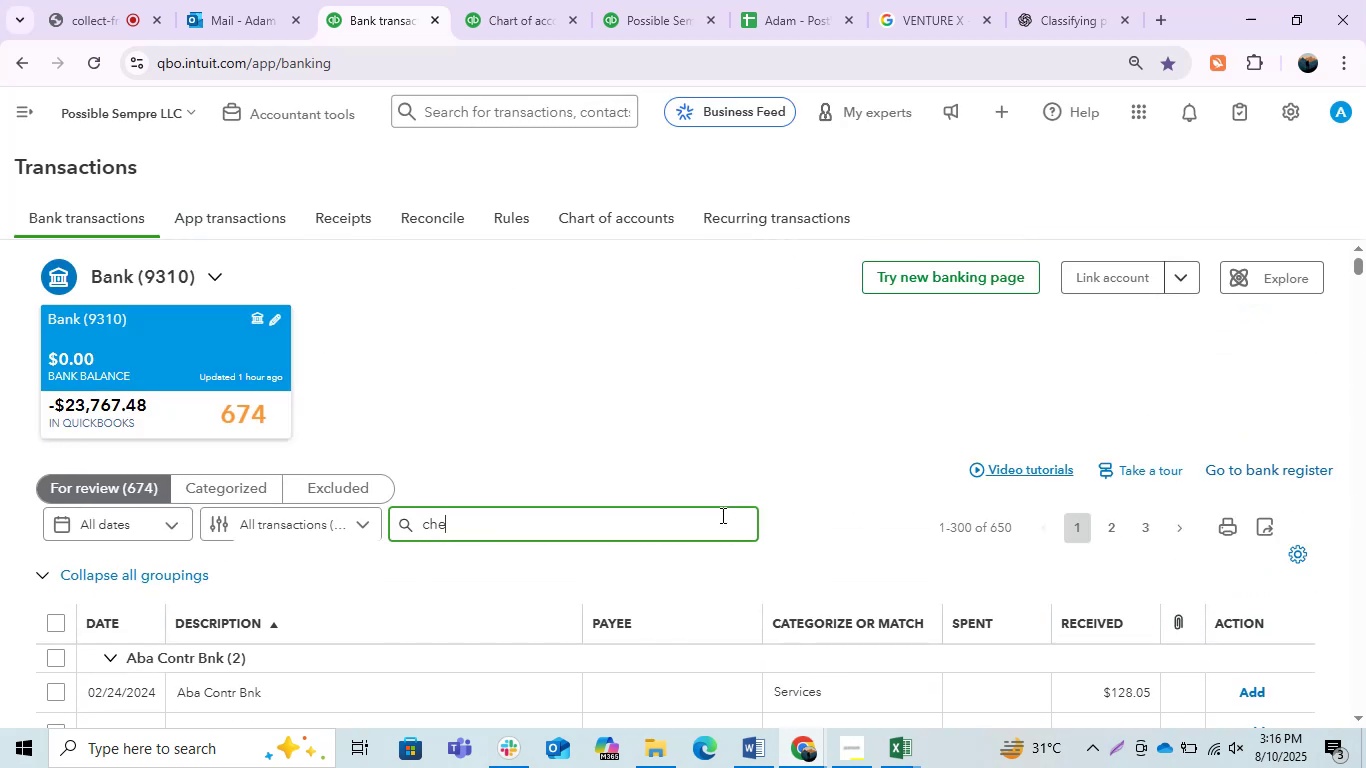 
key(Enter)
 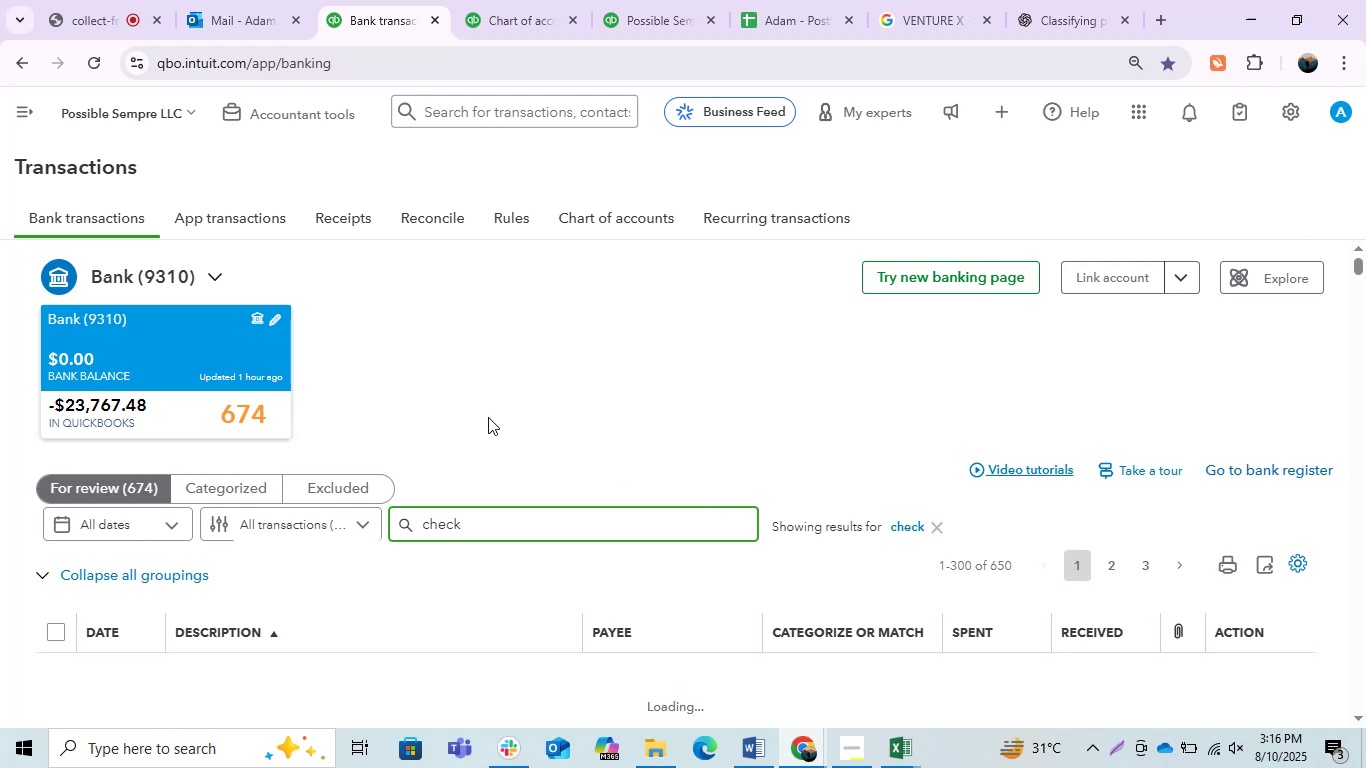 
scroll: coordinate [488, 416], scroll_direction: down, amount: 1.0
 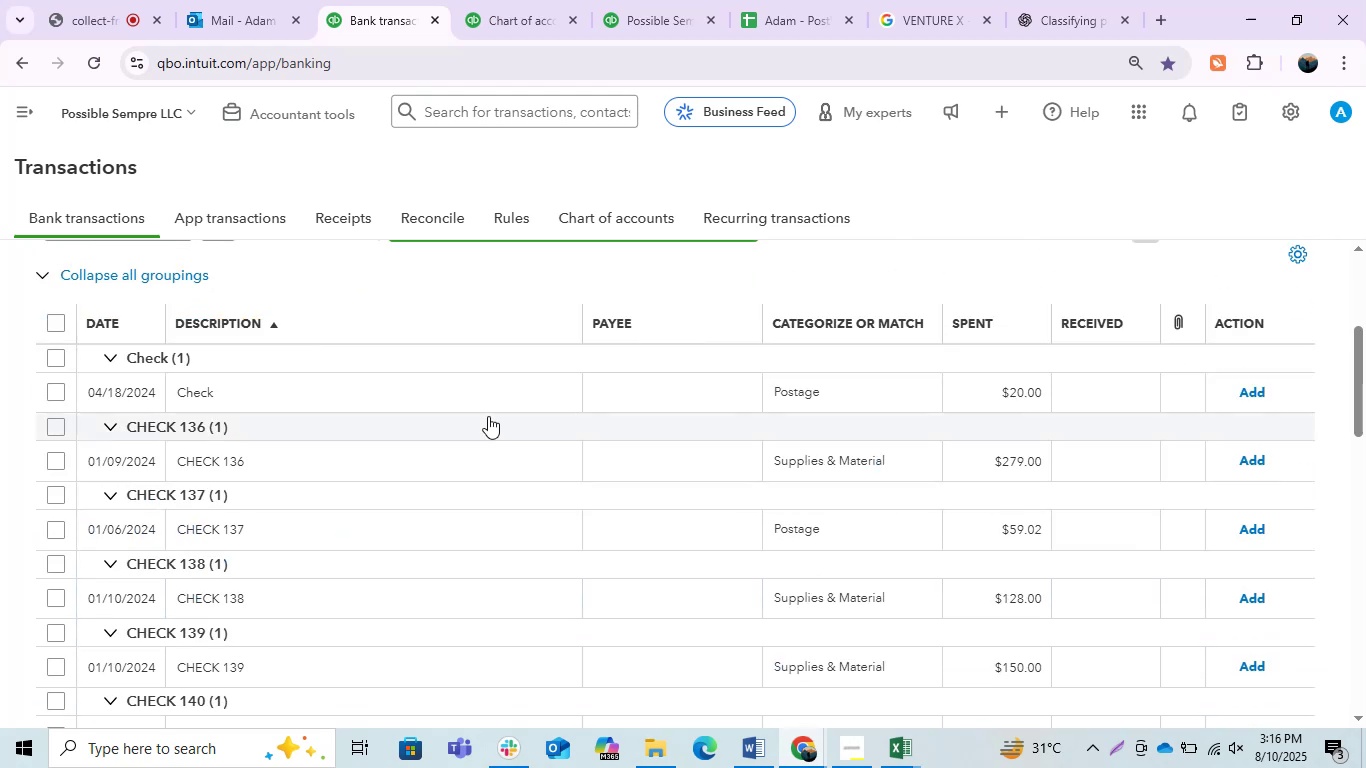 
scroll: coordinate [374, 486], scroll_direction: none, amount: 0.0
 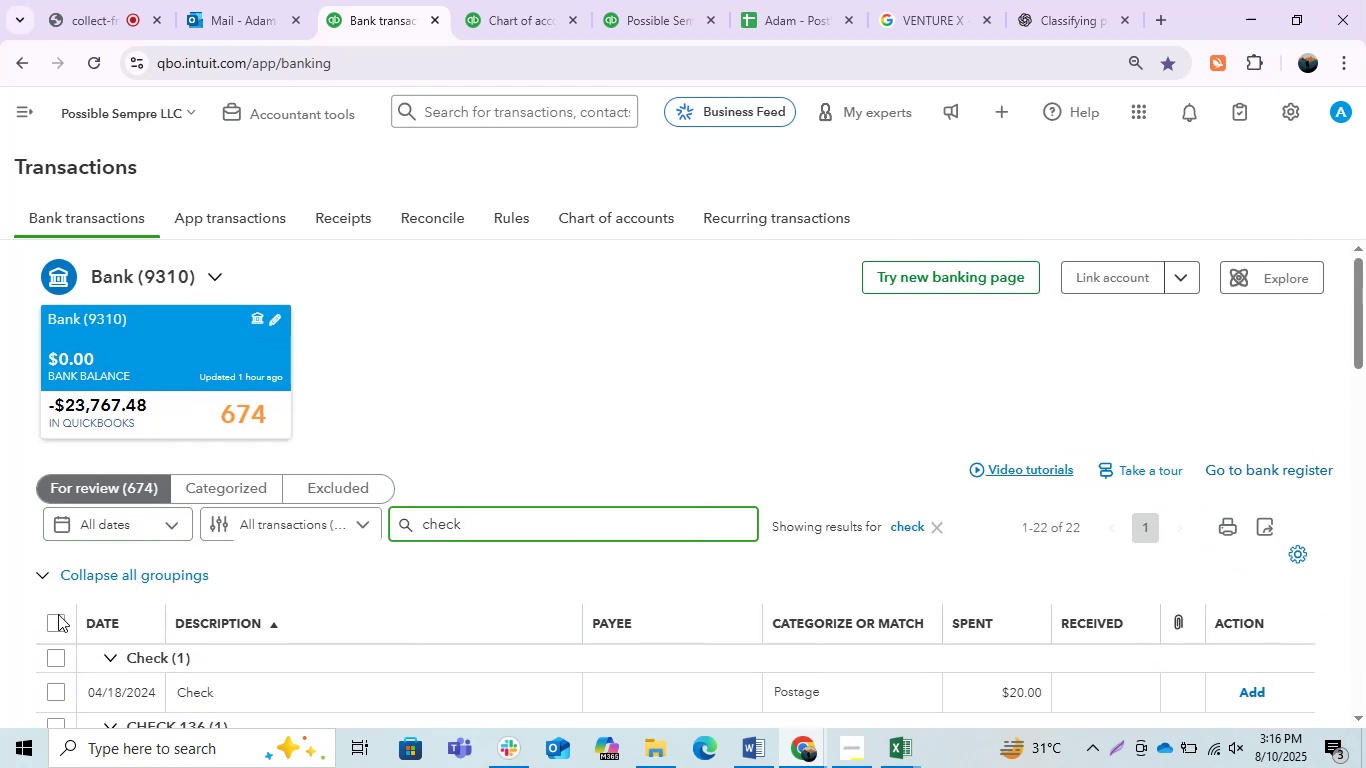 
left_click([57, 614])
 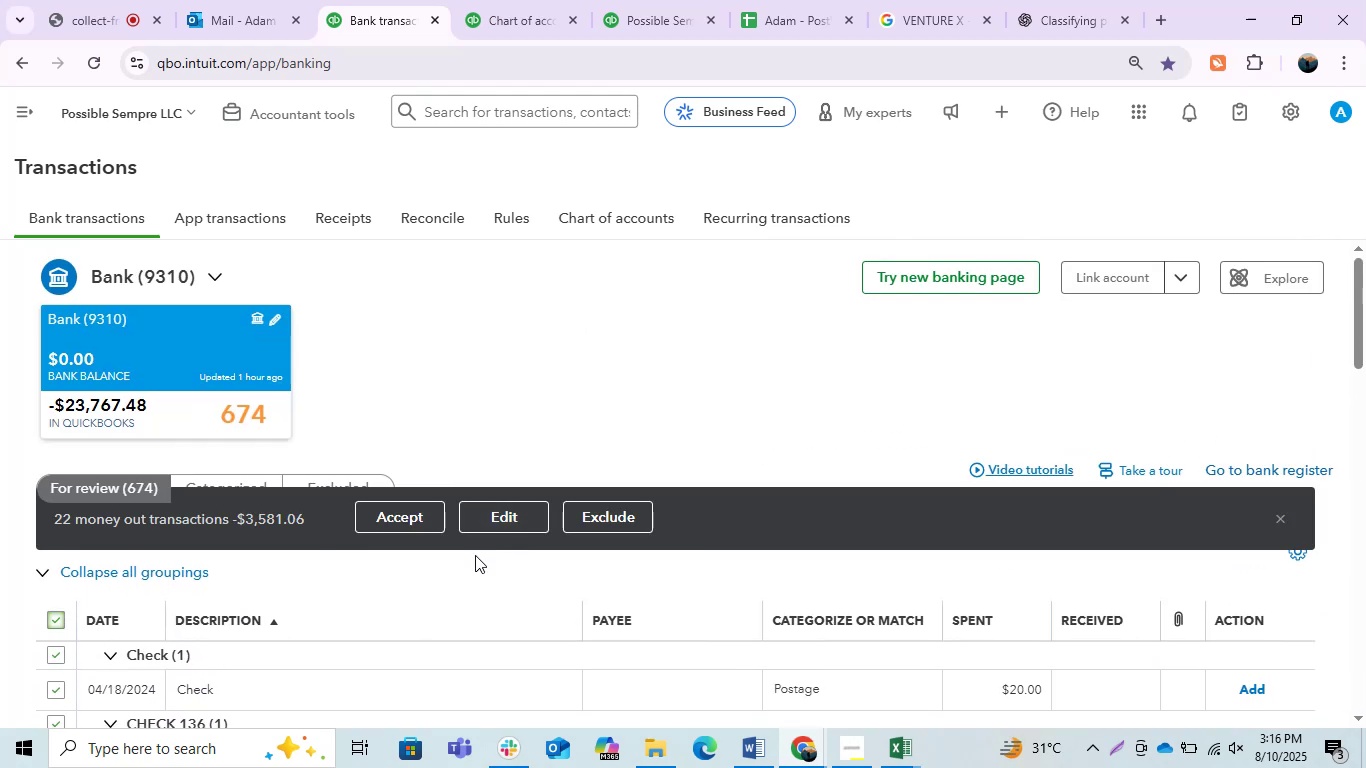 
left_click([512, 520])
 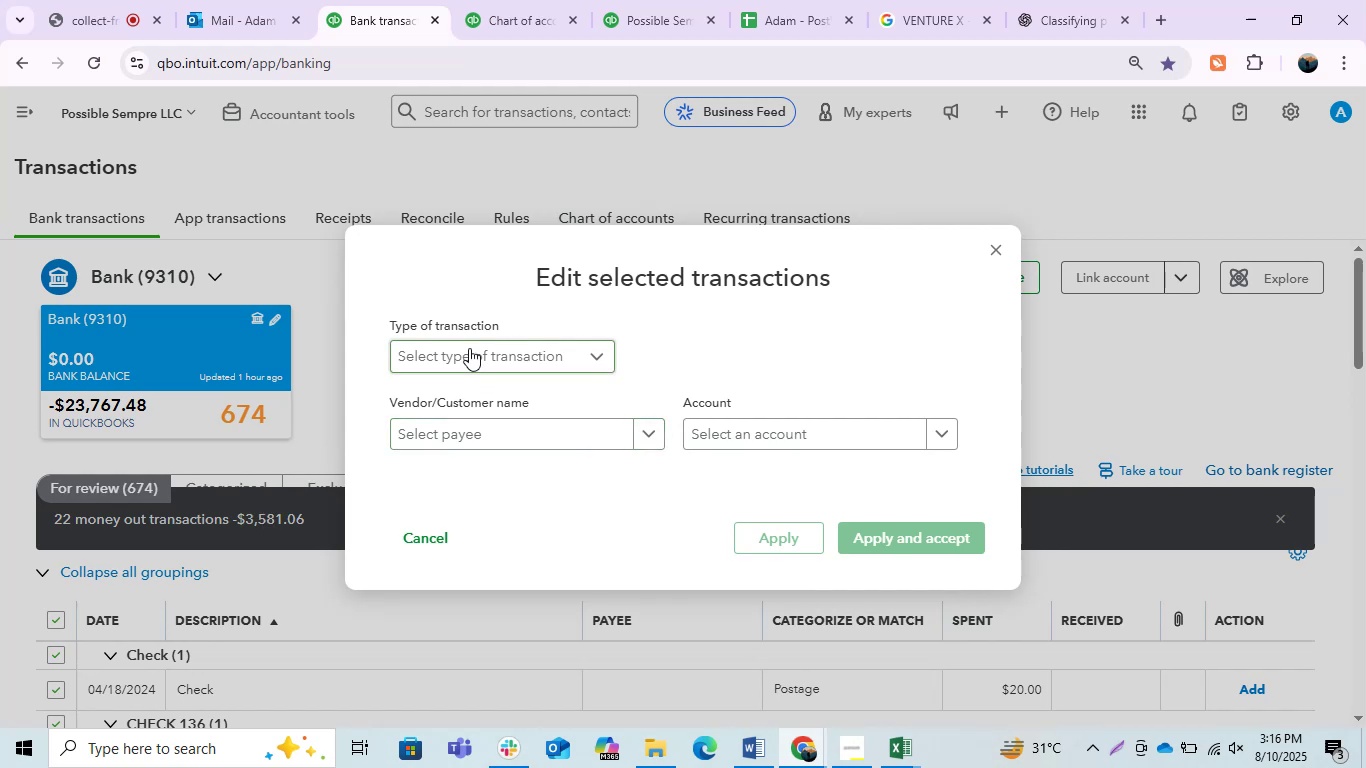 
left_click([474, 445])
 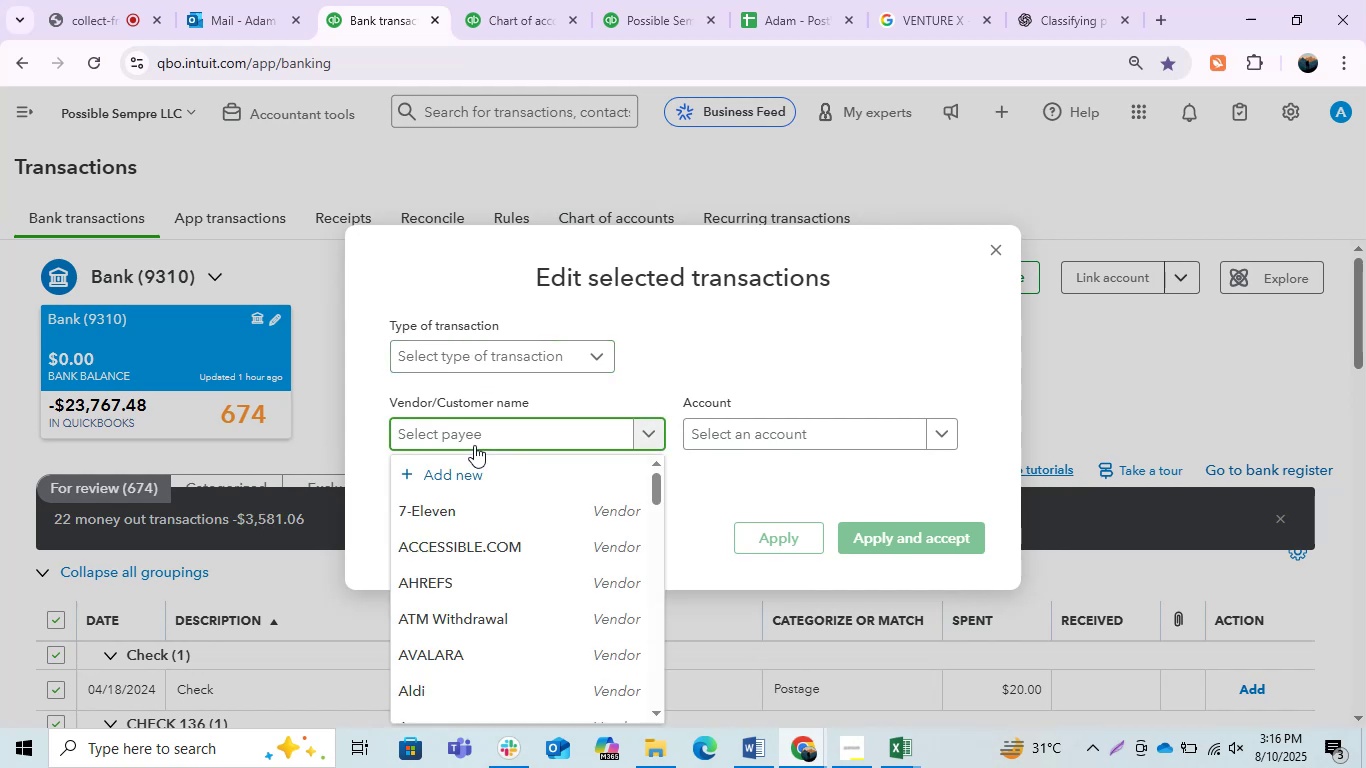 
type(Cj)
key(Backspace)
type(heck)
 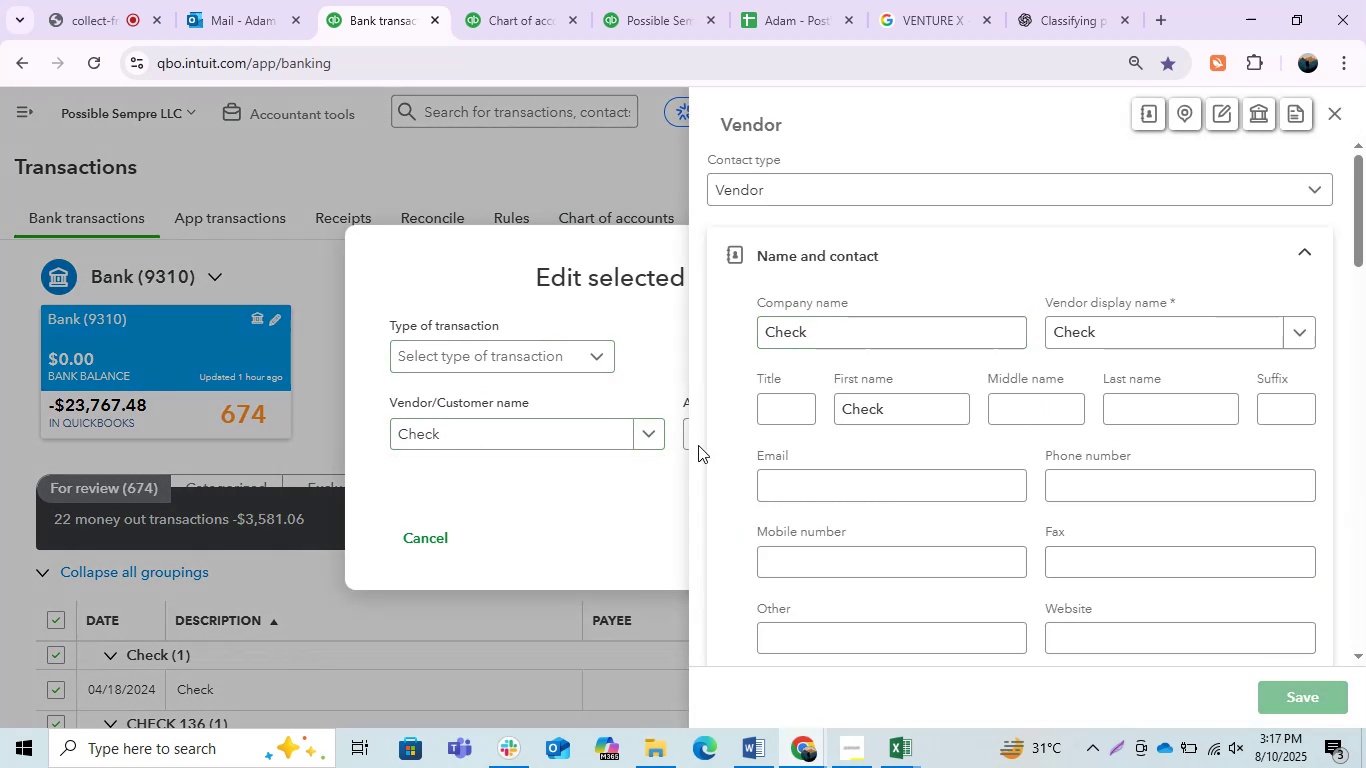 
wait(5.32)
 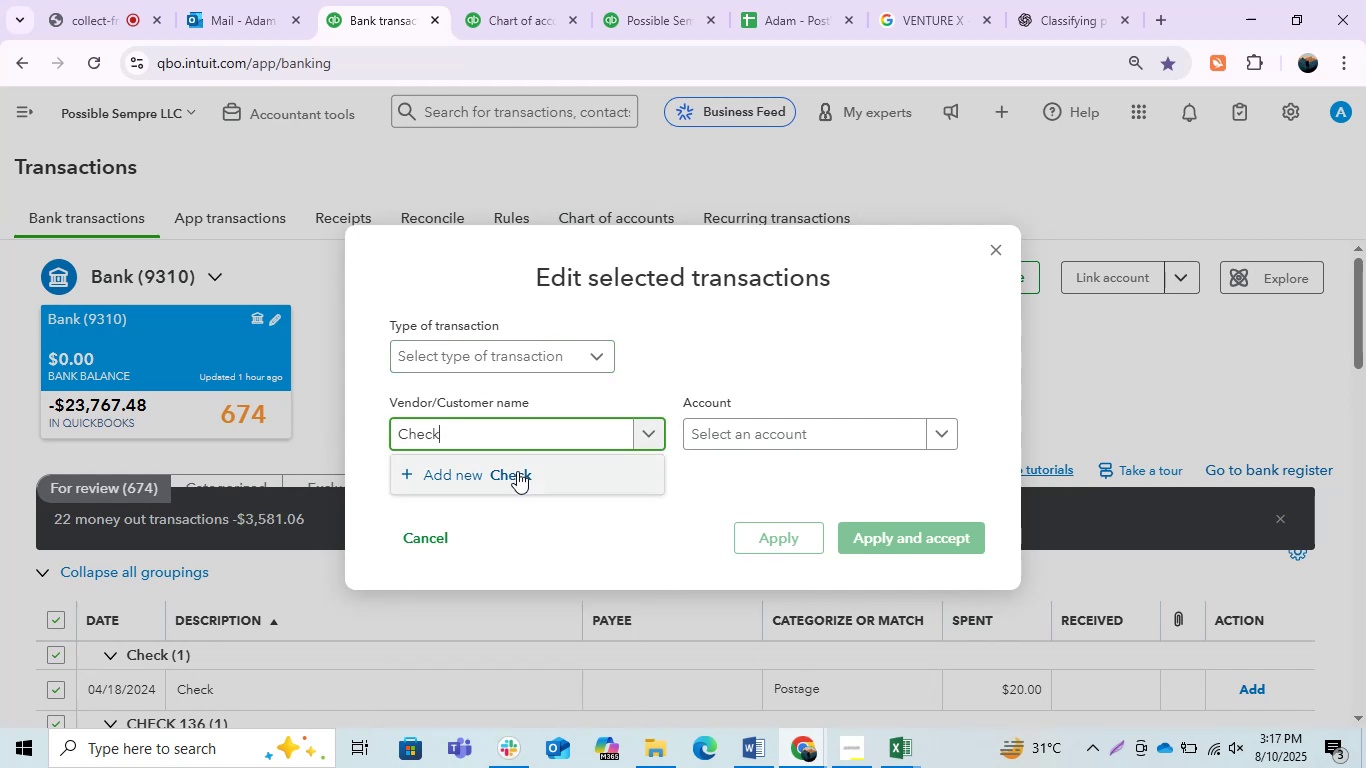 
left_click([762, 443])
 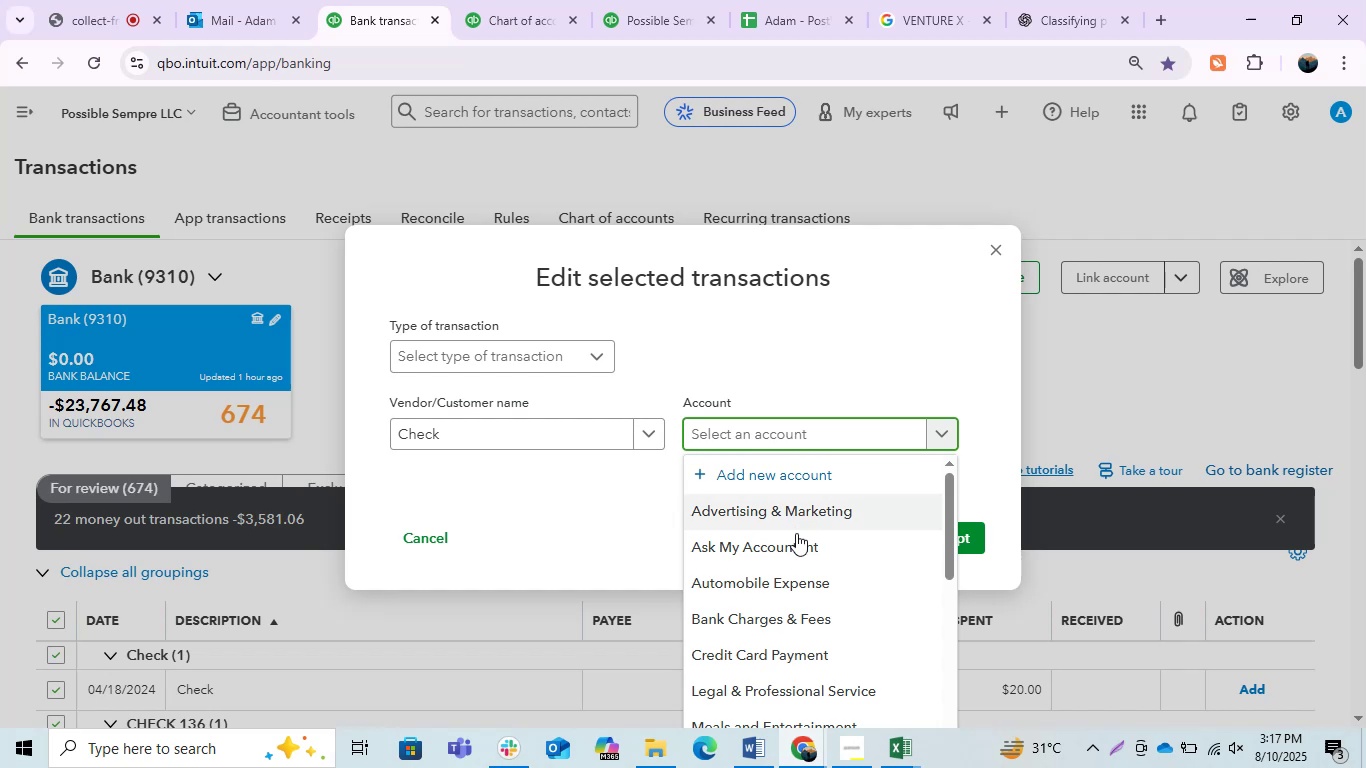 
left_click([766, 545])
 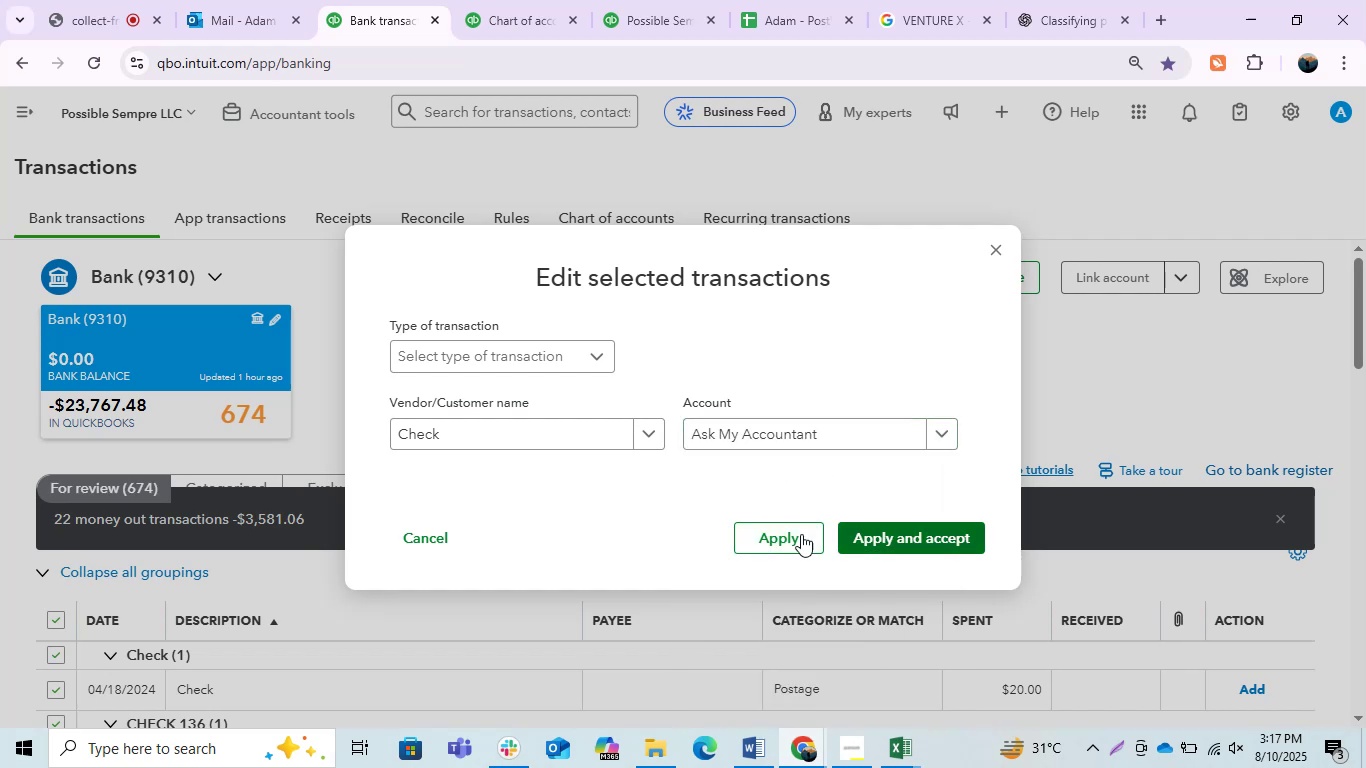 
left_click([773, 531])
 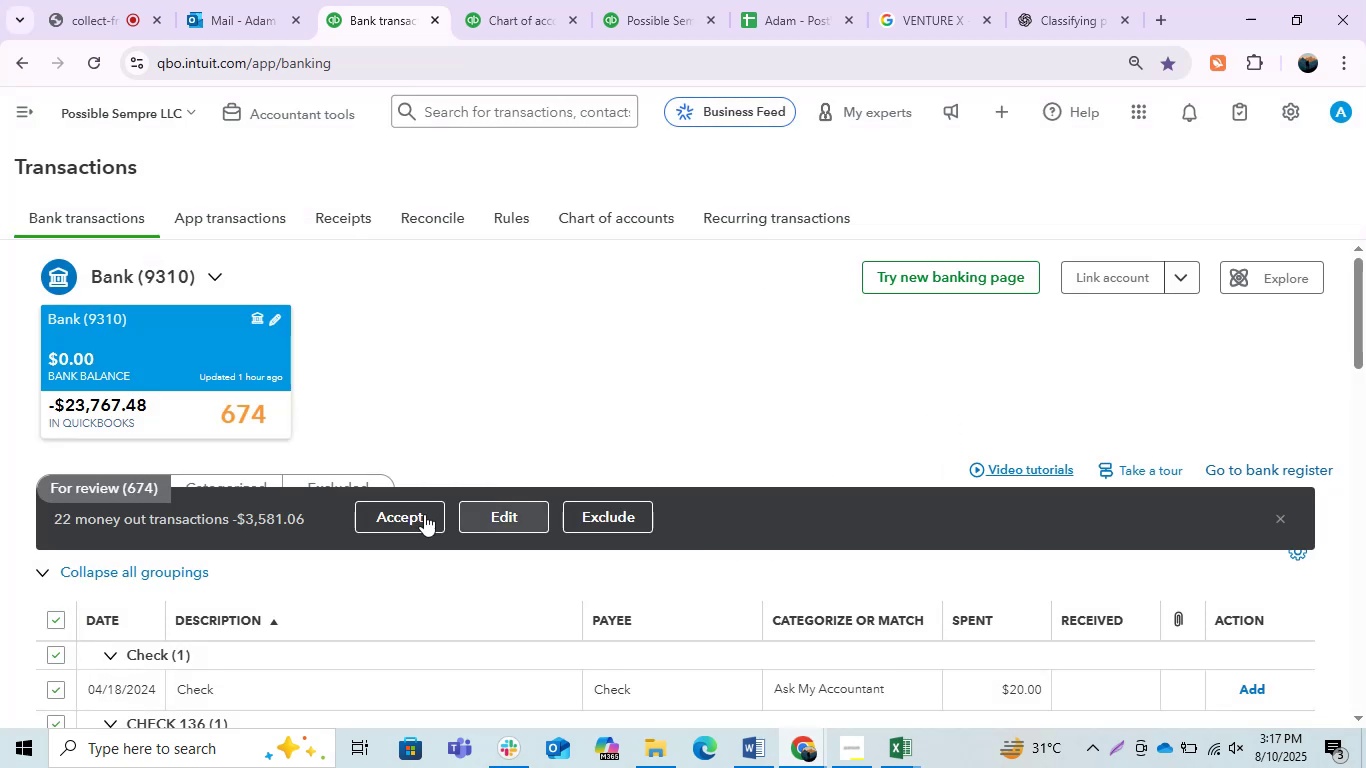 
left_click([383, 517])
 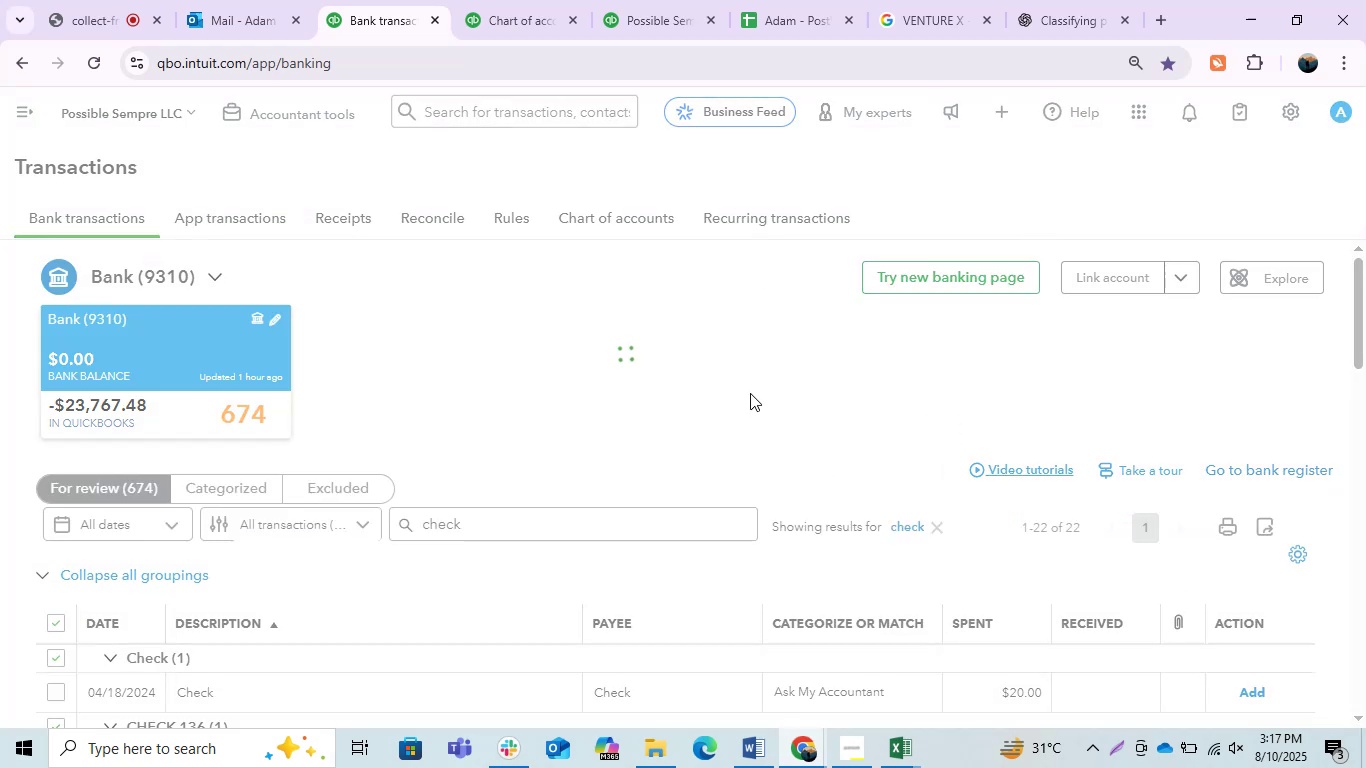 
scroll: coordinate [750, 393], scroll_direction: down, amount: 1.0
 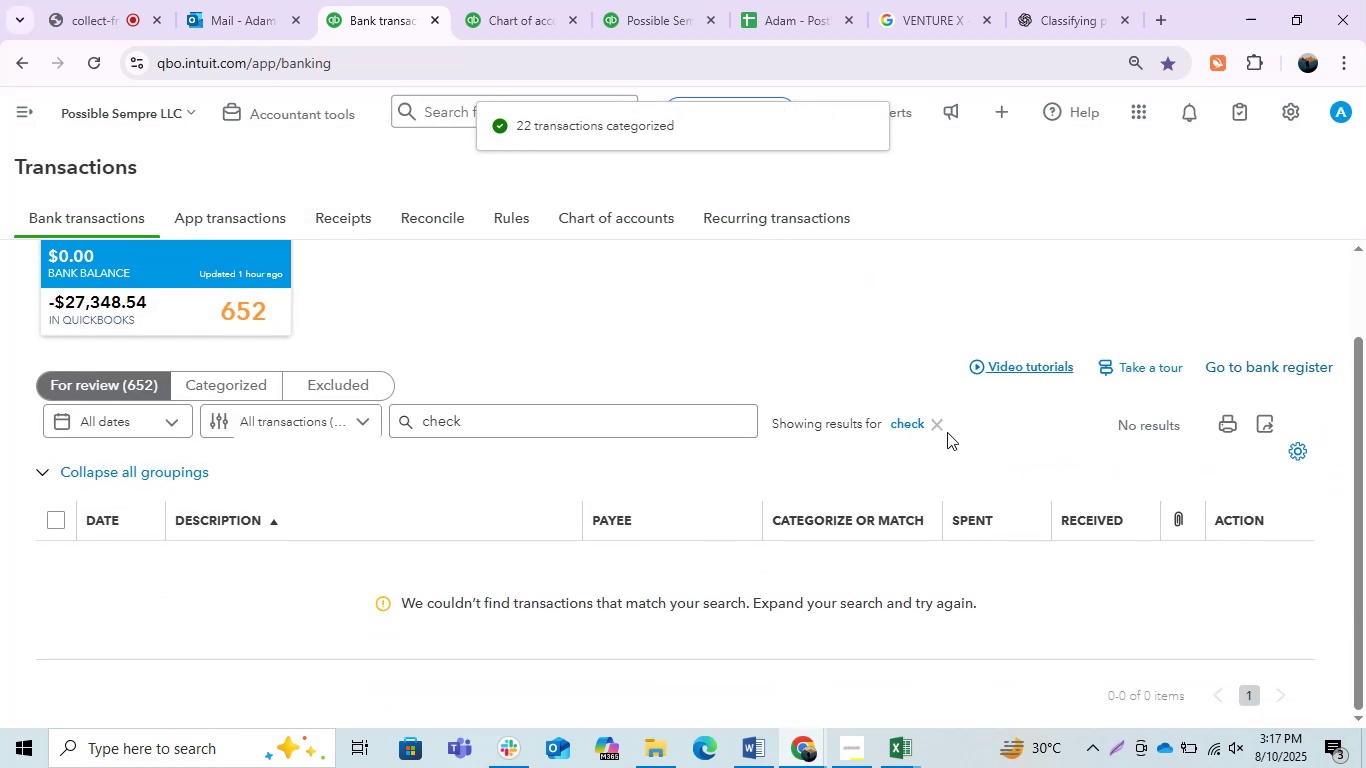 
left_click([939, 432])
 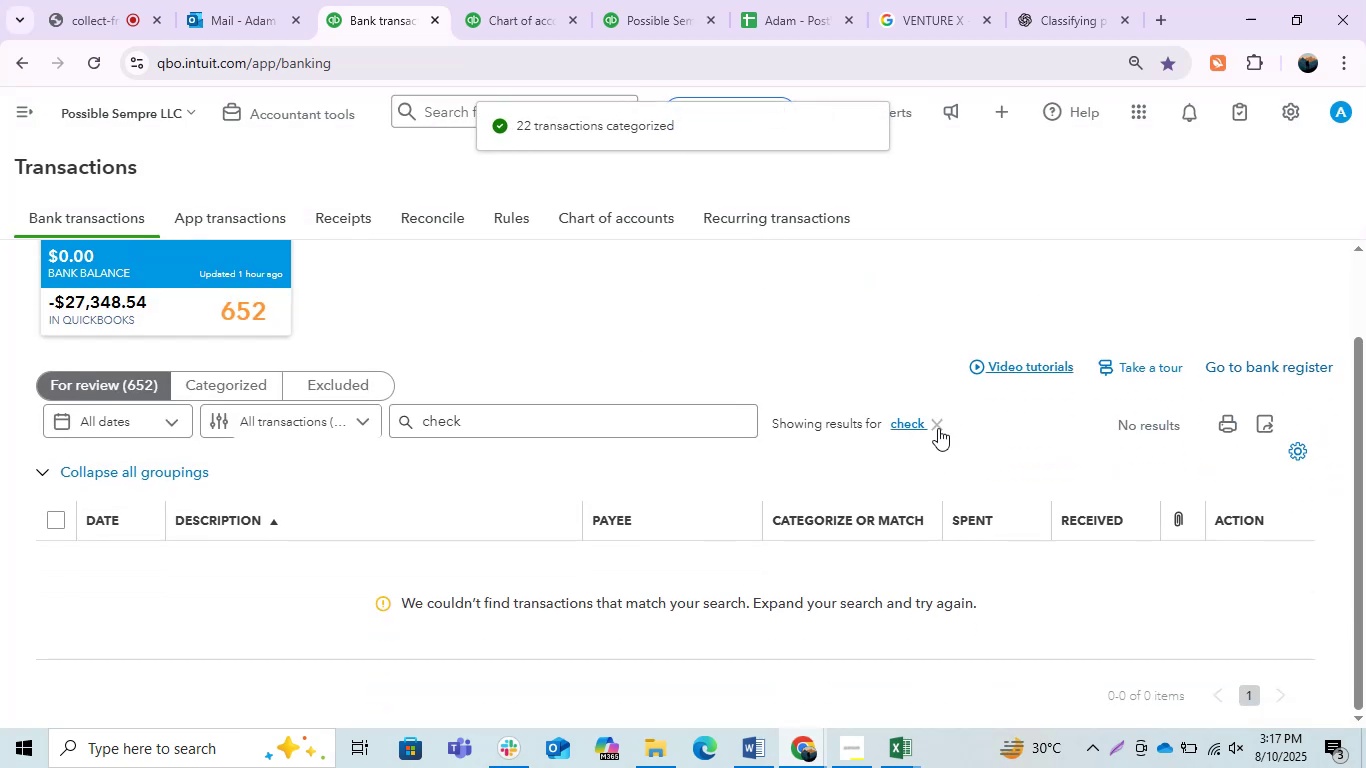 
left_click([937, 428])
 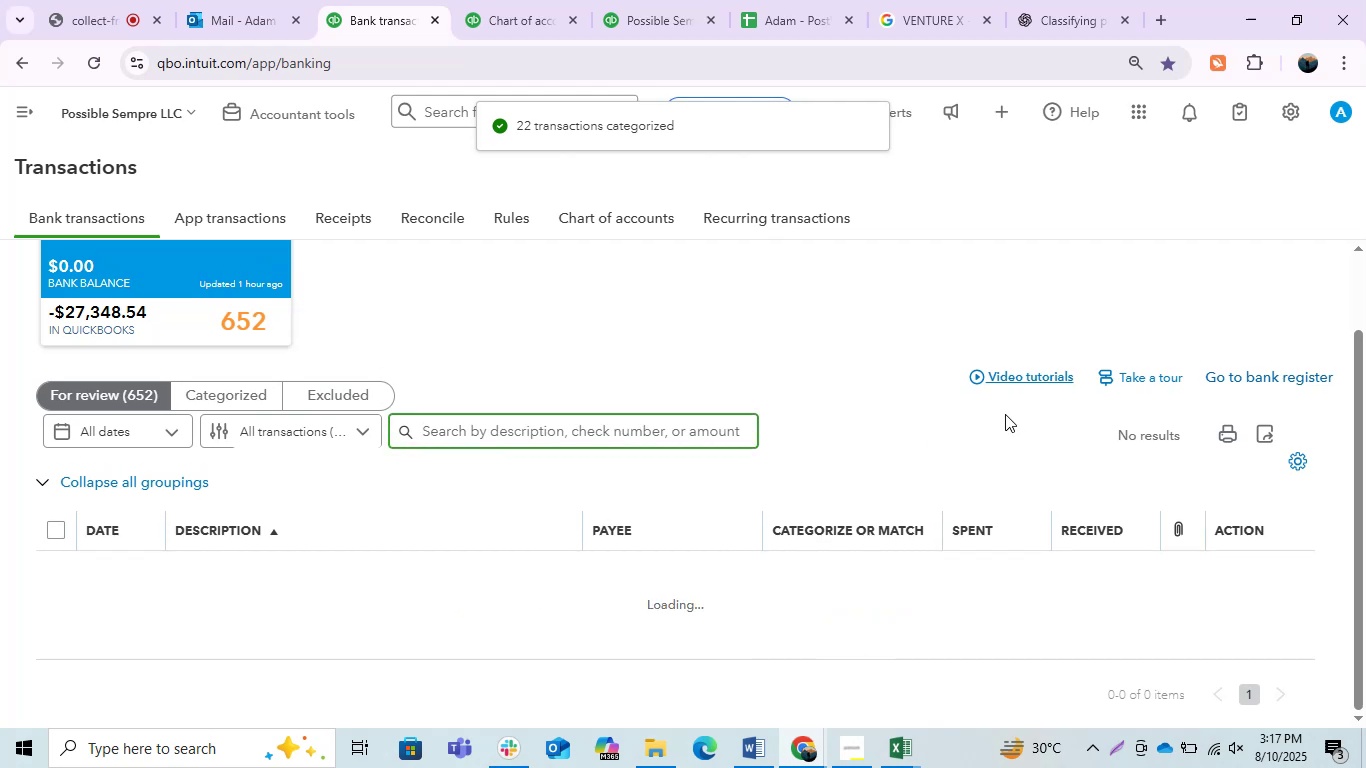 
scroll: coordinate [883, 418], scroll_direction: down, amount: 8.0
 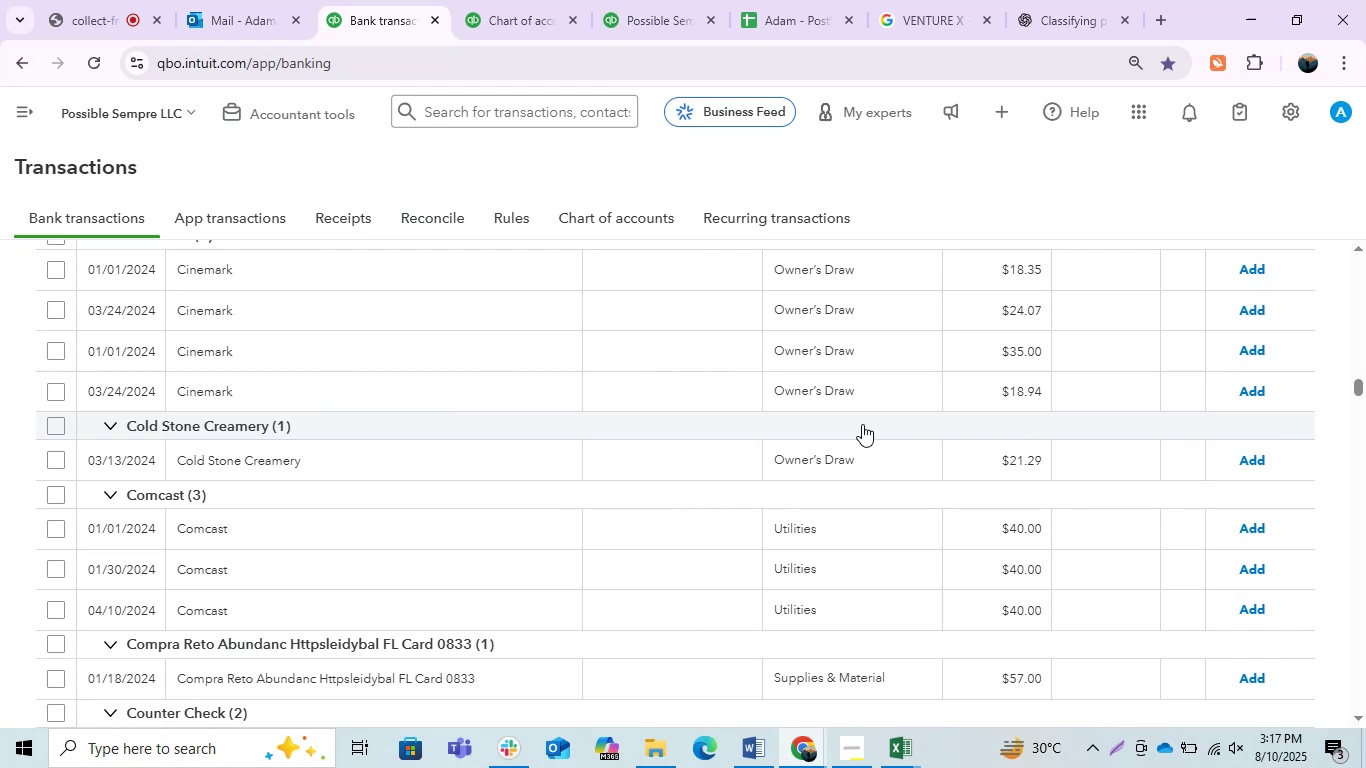 
left_click([434, 521])
 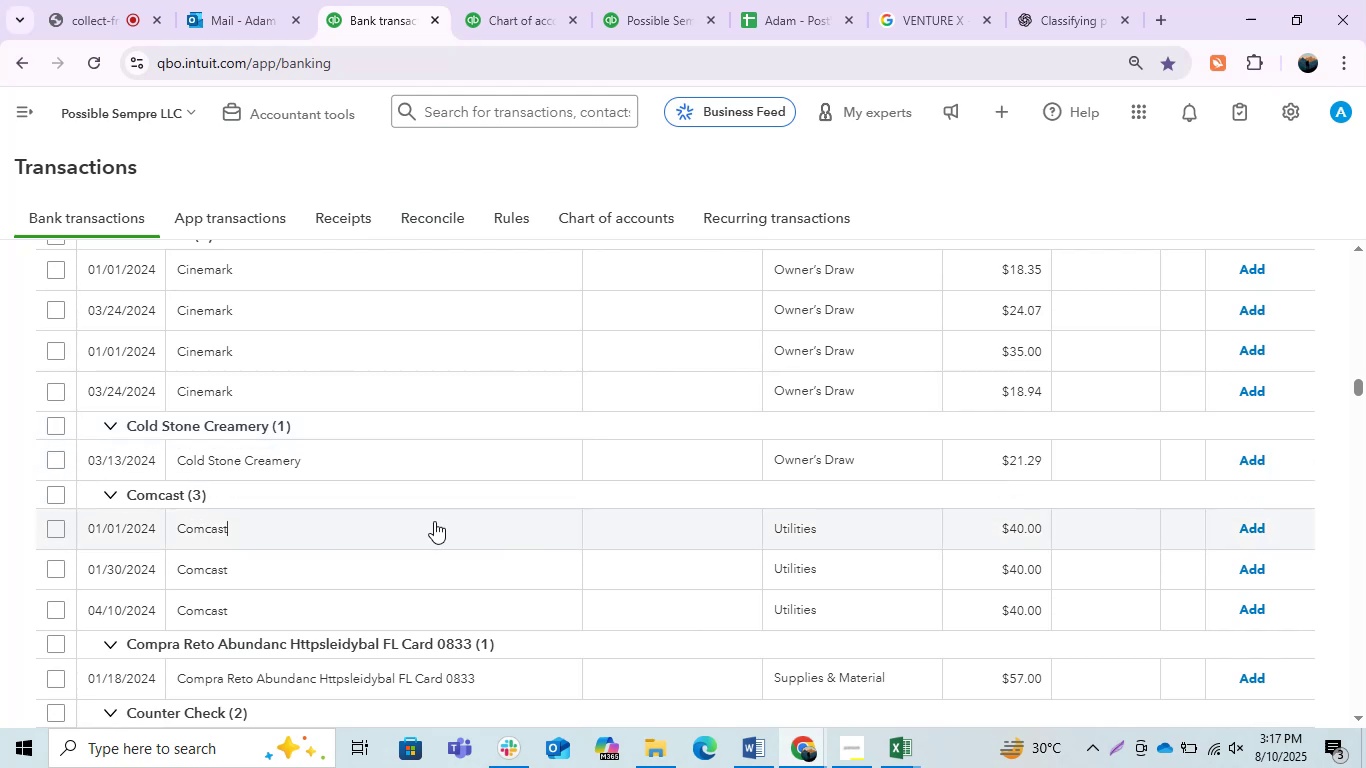 
left_click_drag(start_coordinate=[428, 521], to_coordinate=[323, 531])
 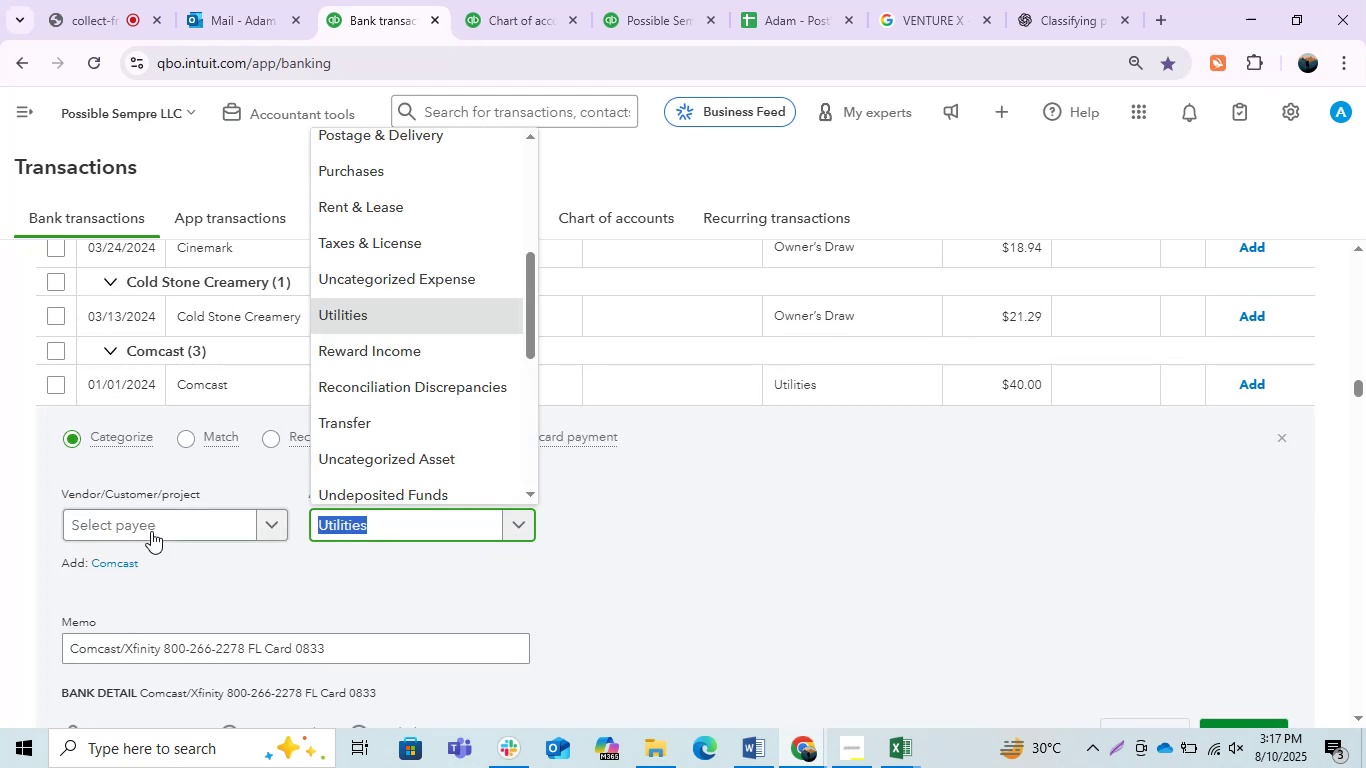 
left_click([192, 598])
 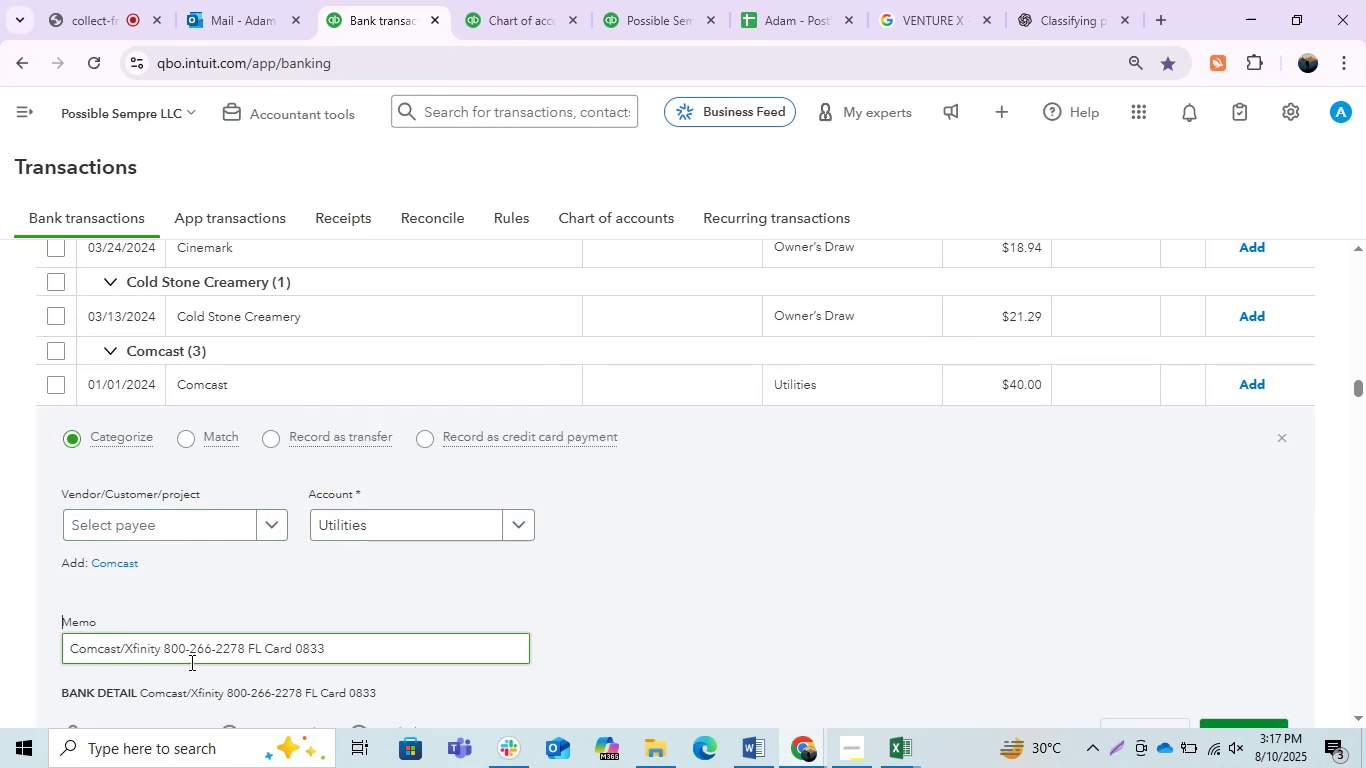 
double_click([190, 662])
 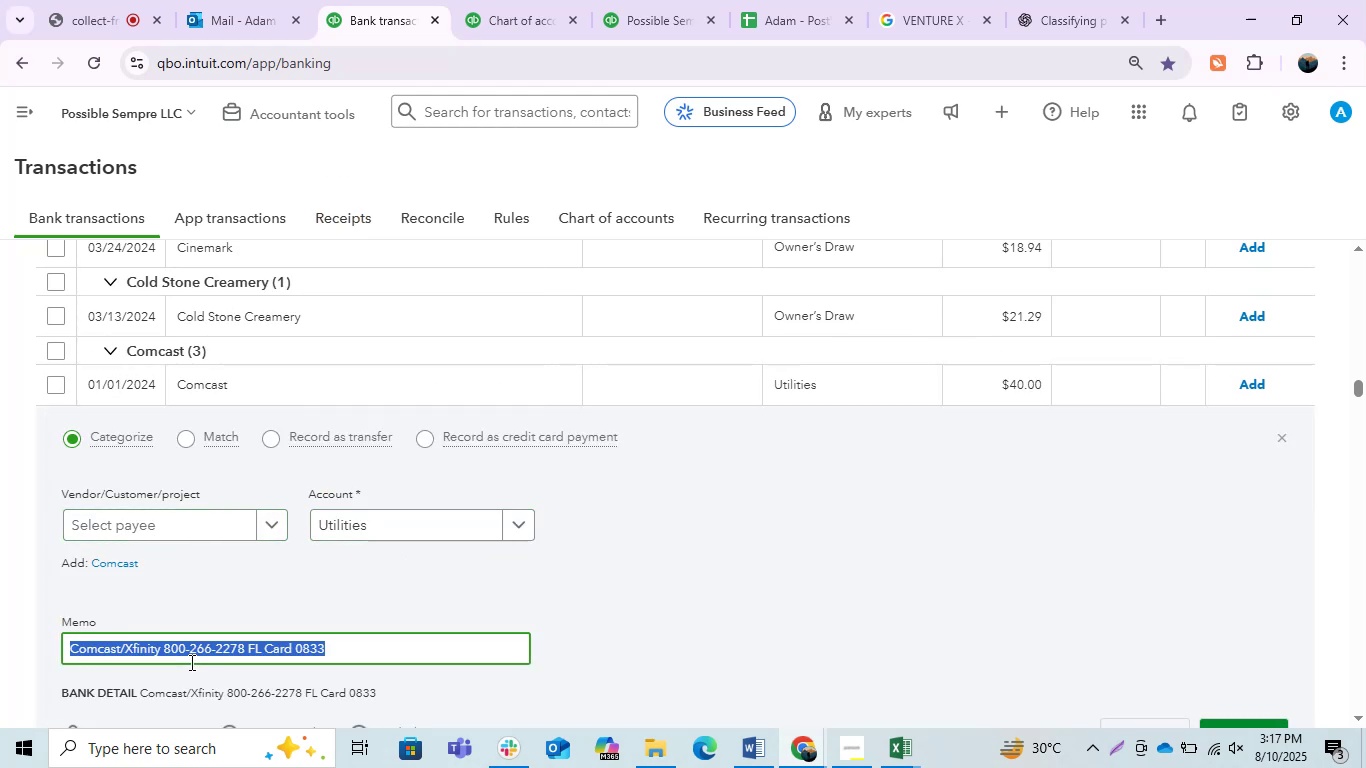 
triple_click([190, 662])
 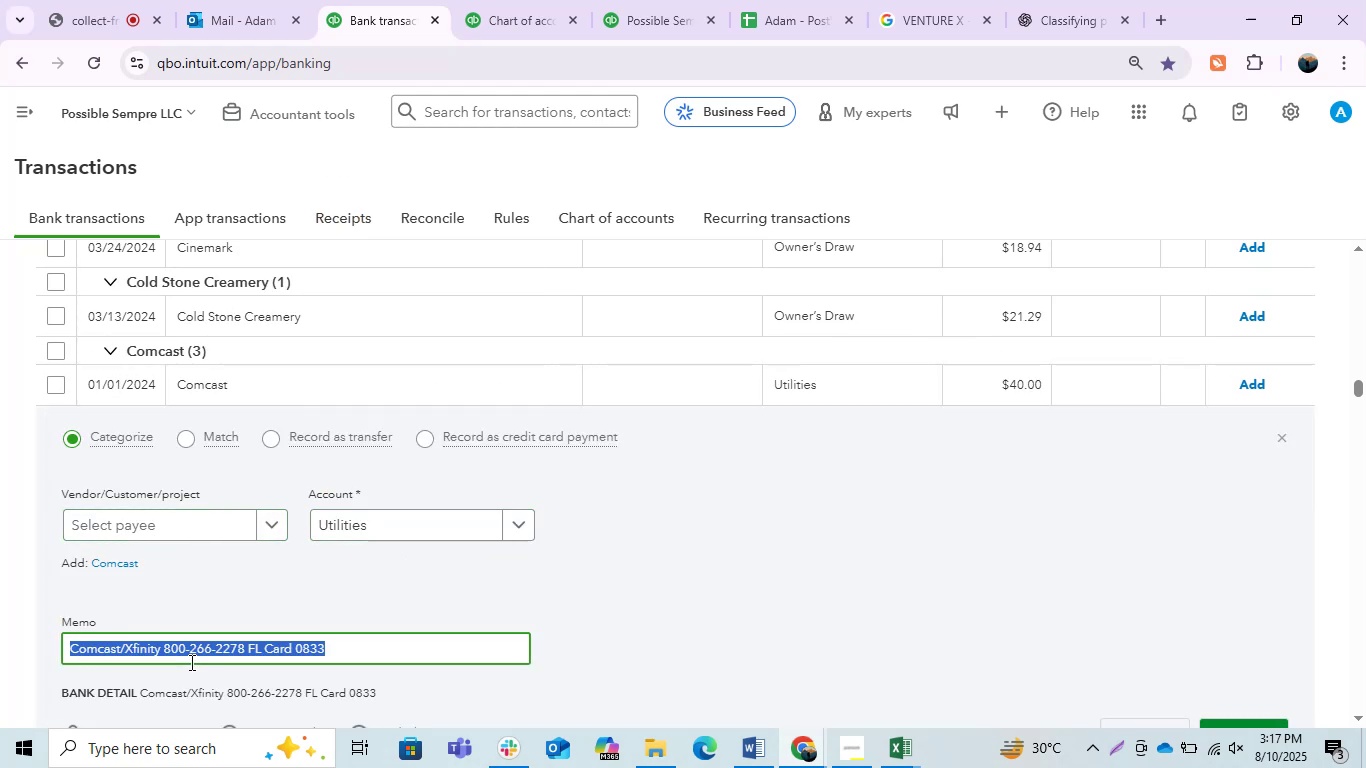 
key(Control+C)
 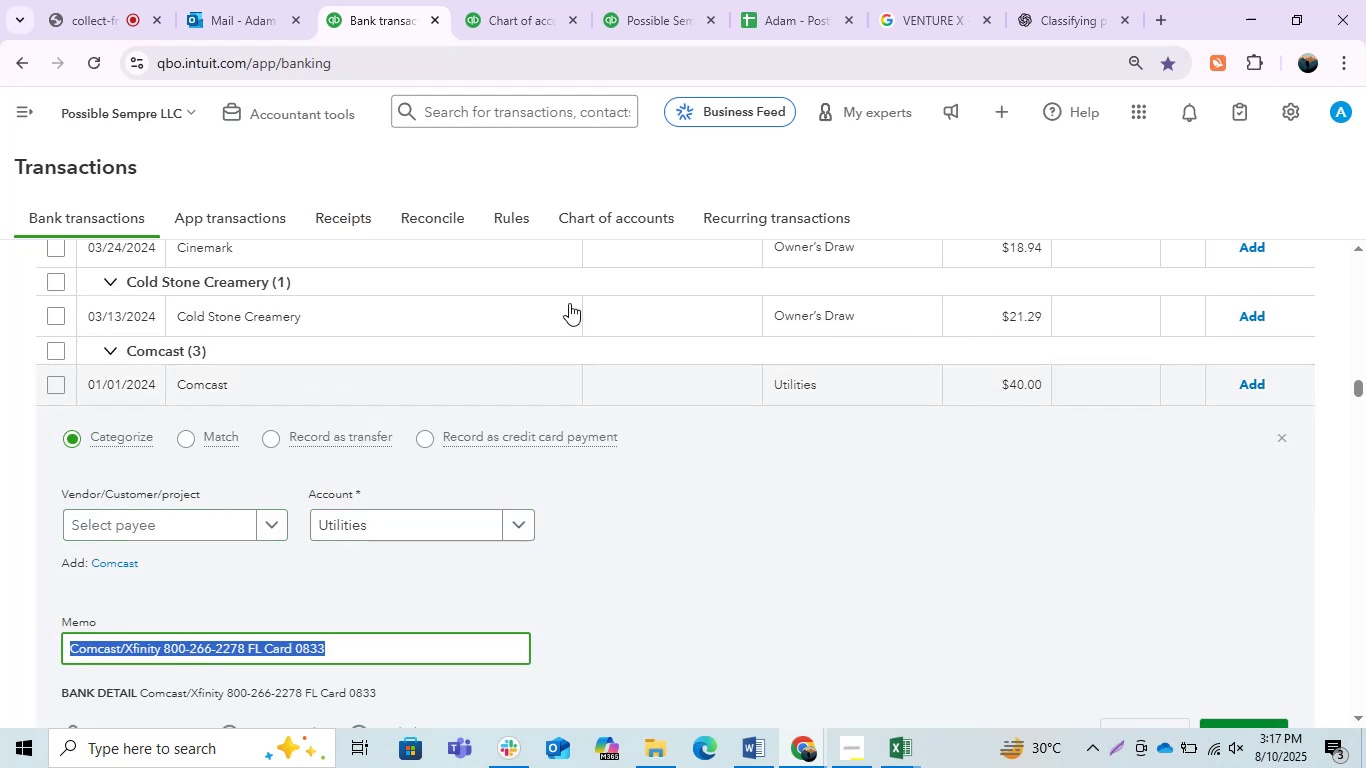 
key(Control+C)
 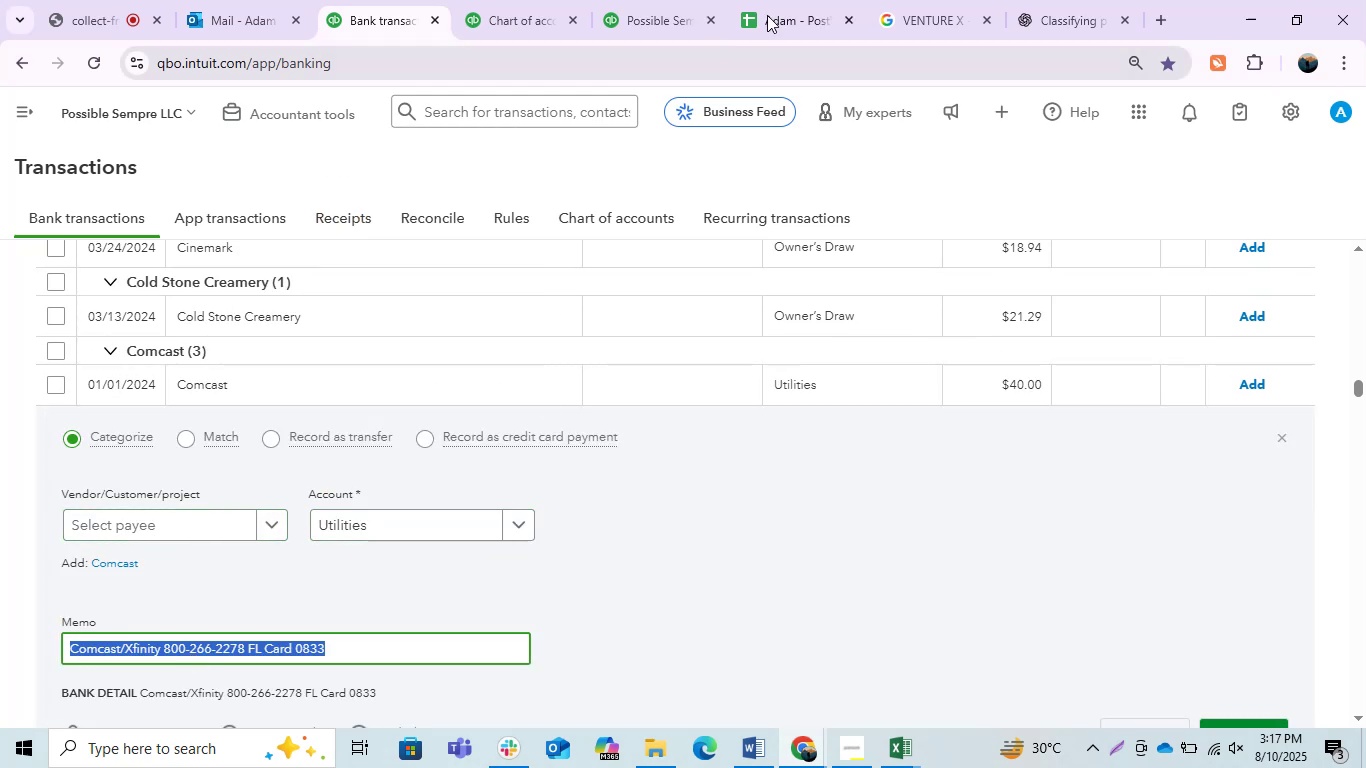 
key(Control+C)
 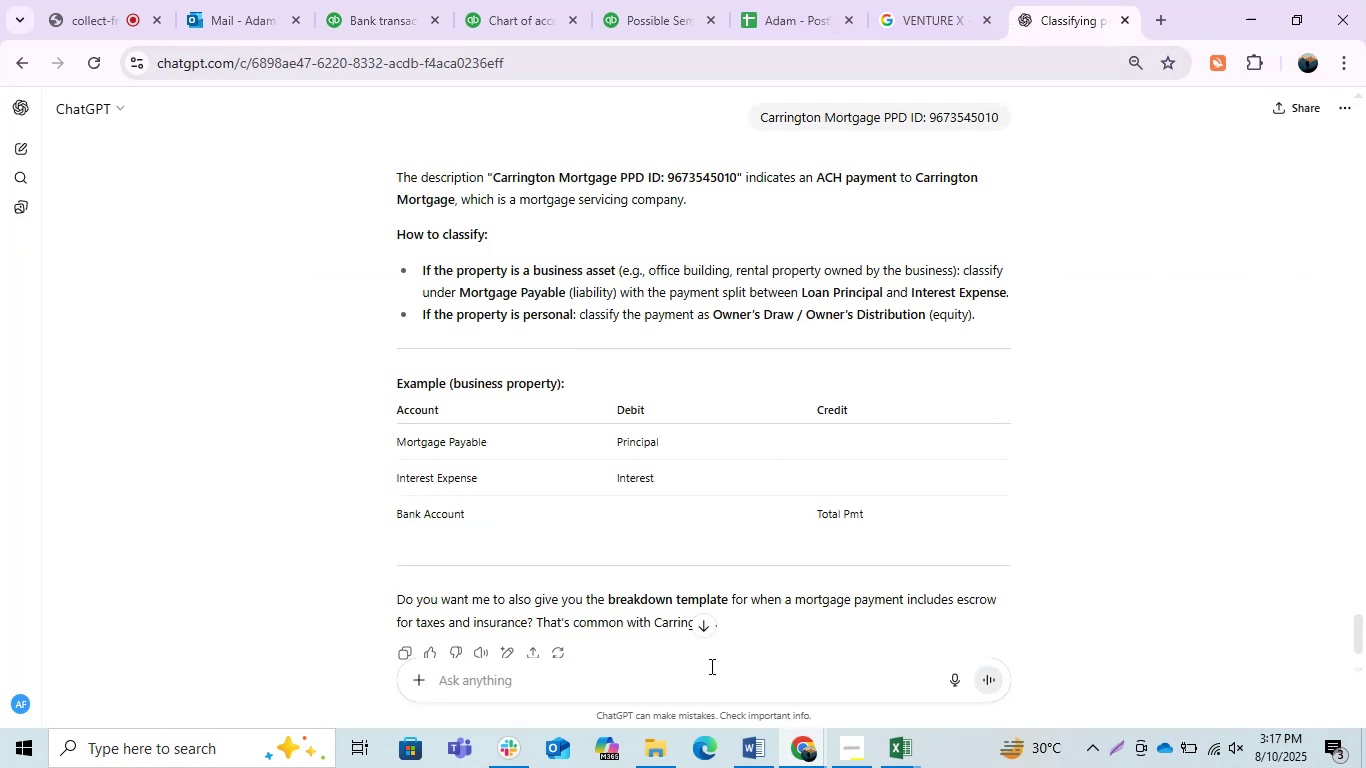 
left_click([662, 690])
 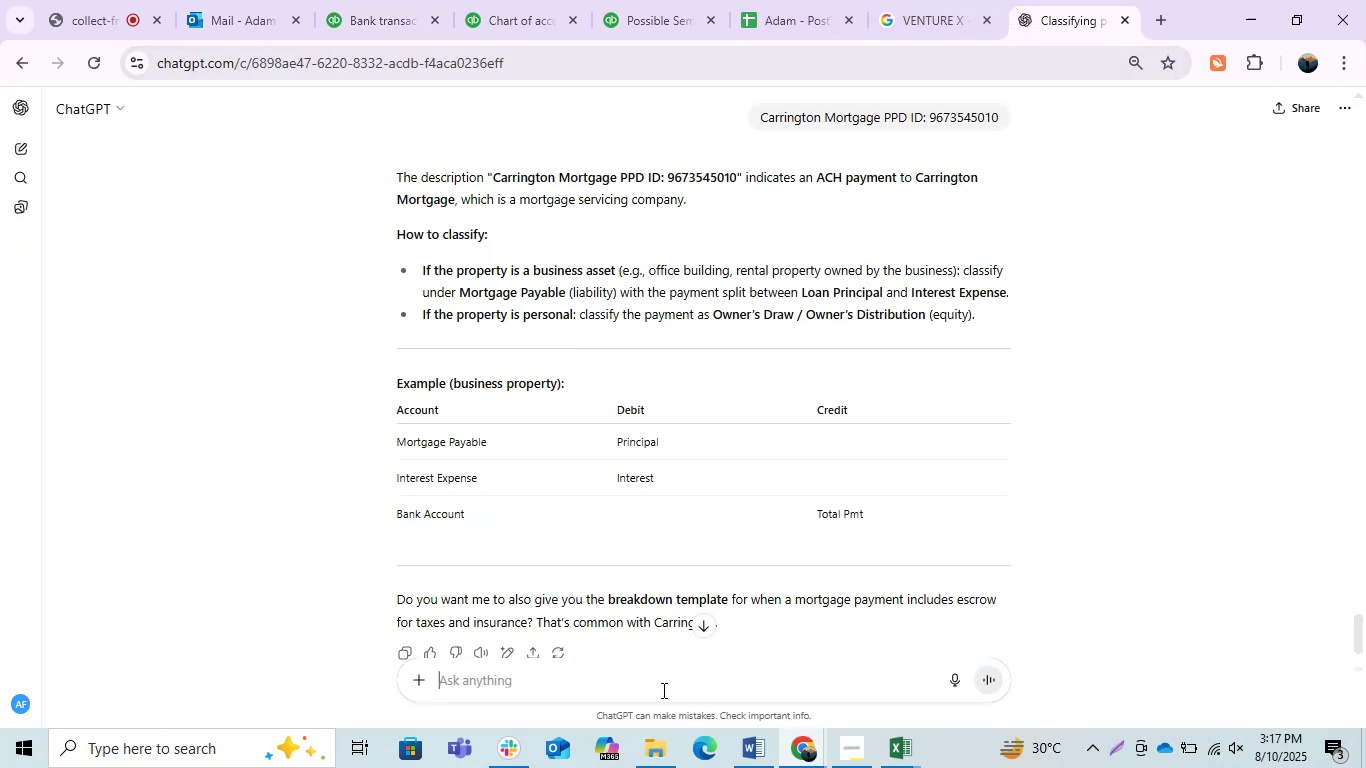 
key(Control+ControlLeft)
 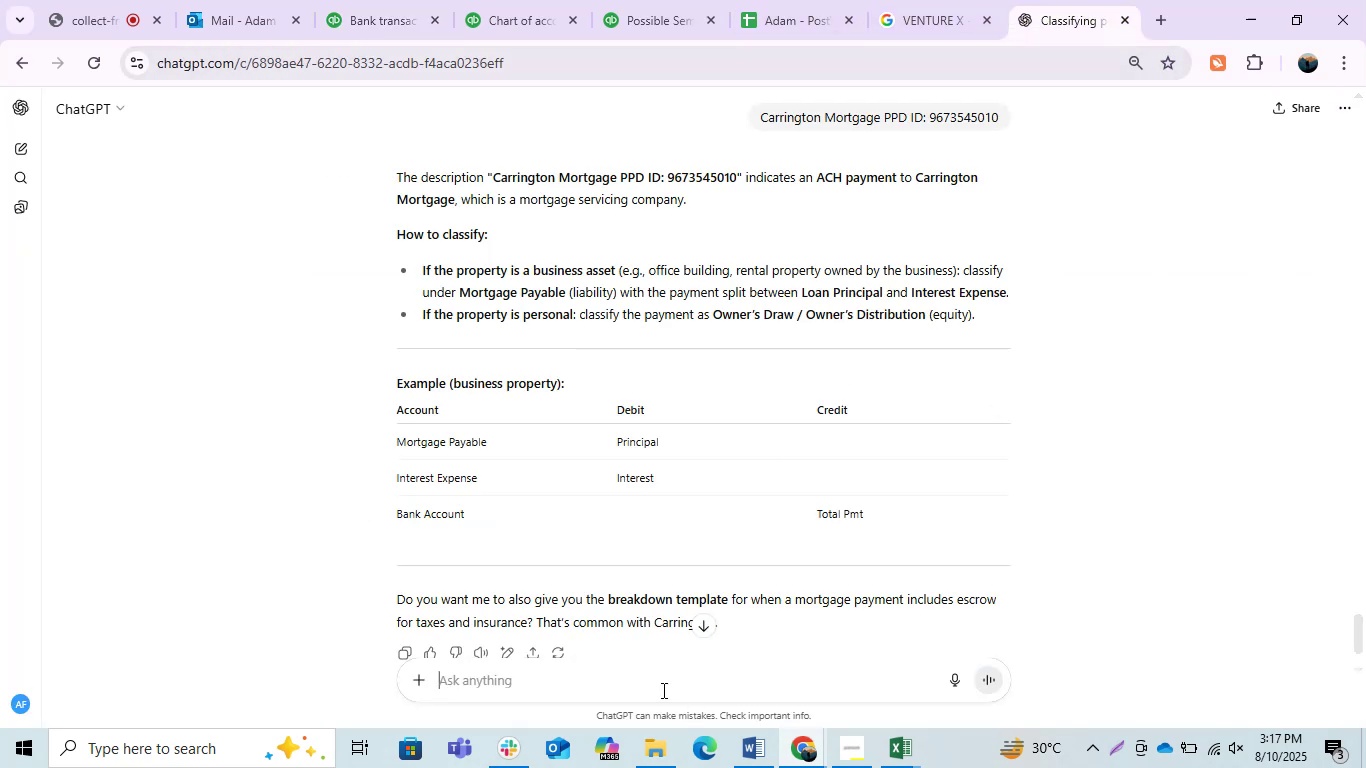 
key(Control+V)
 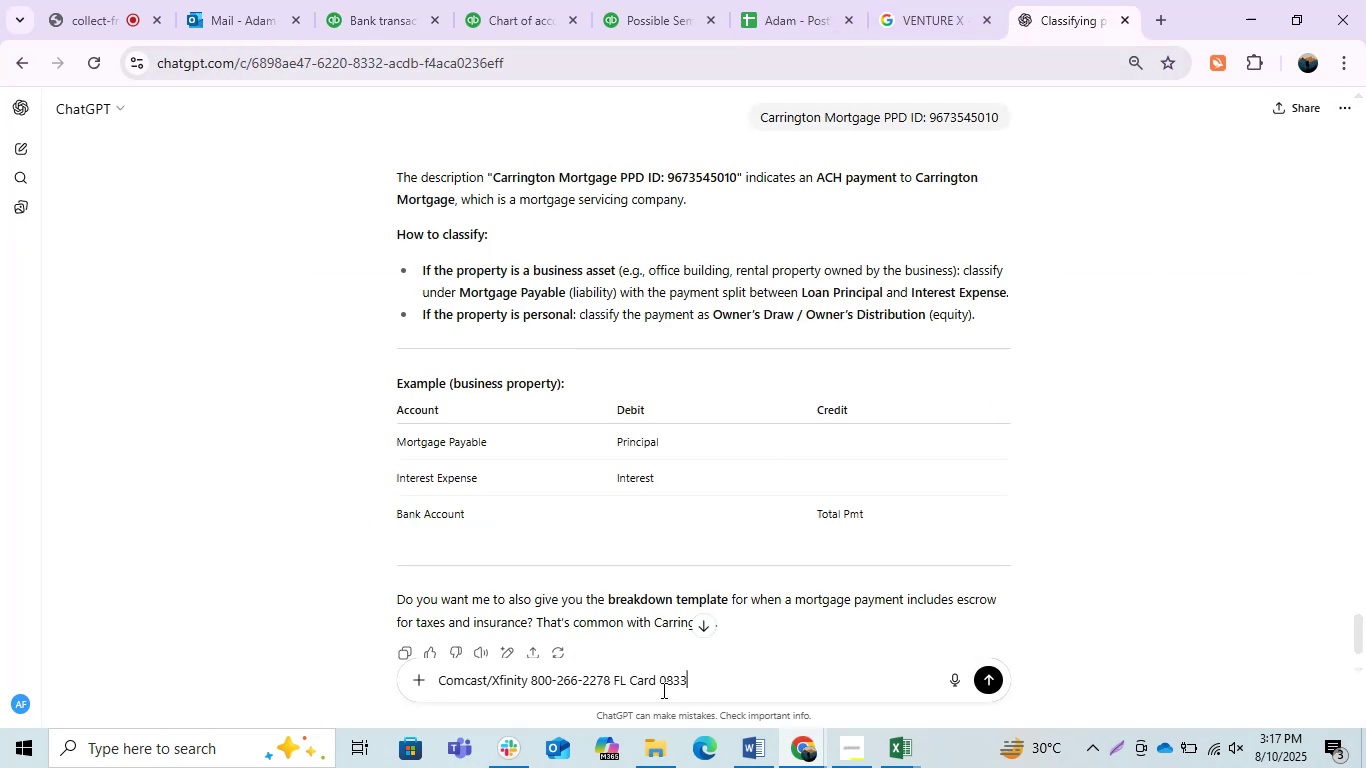 
key(Enter)
 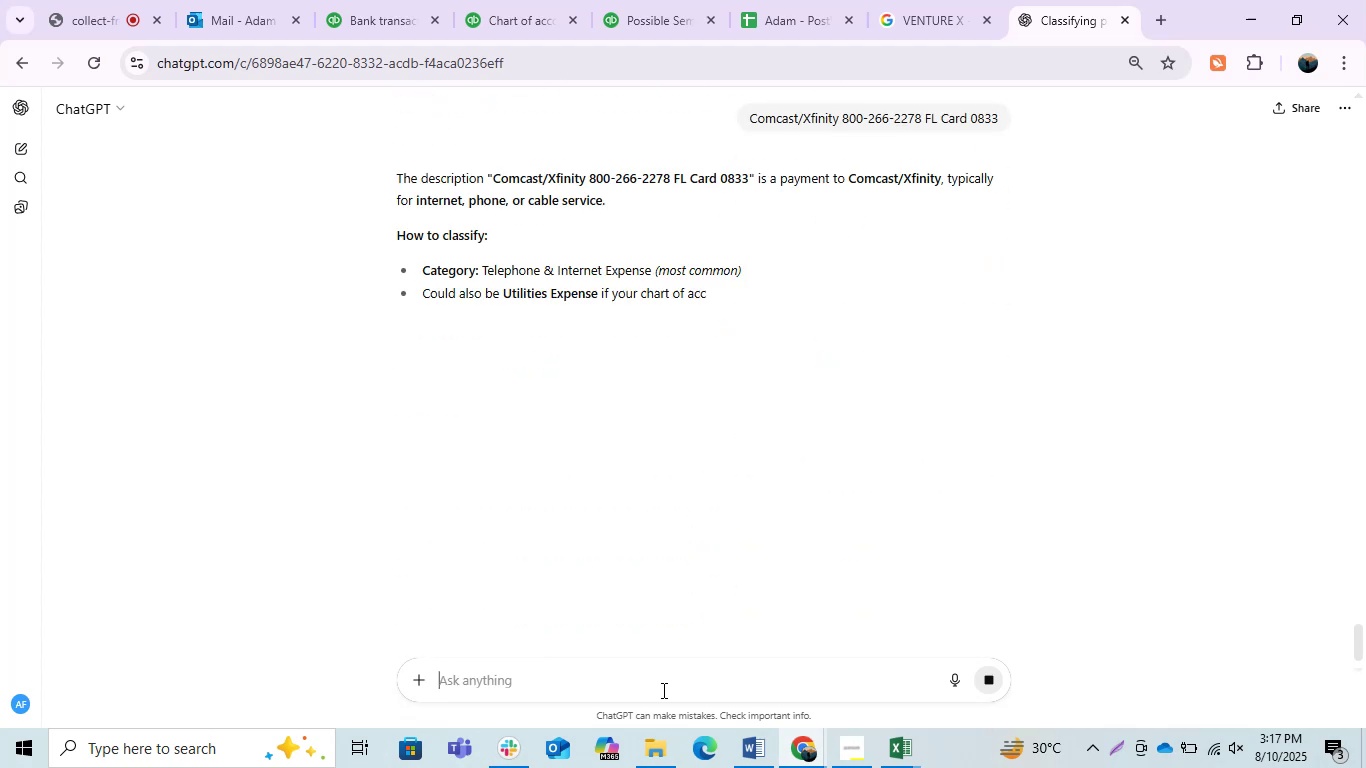 
wait(8.62)
 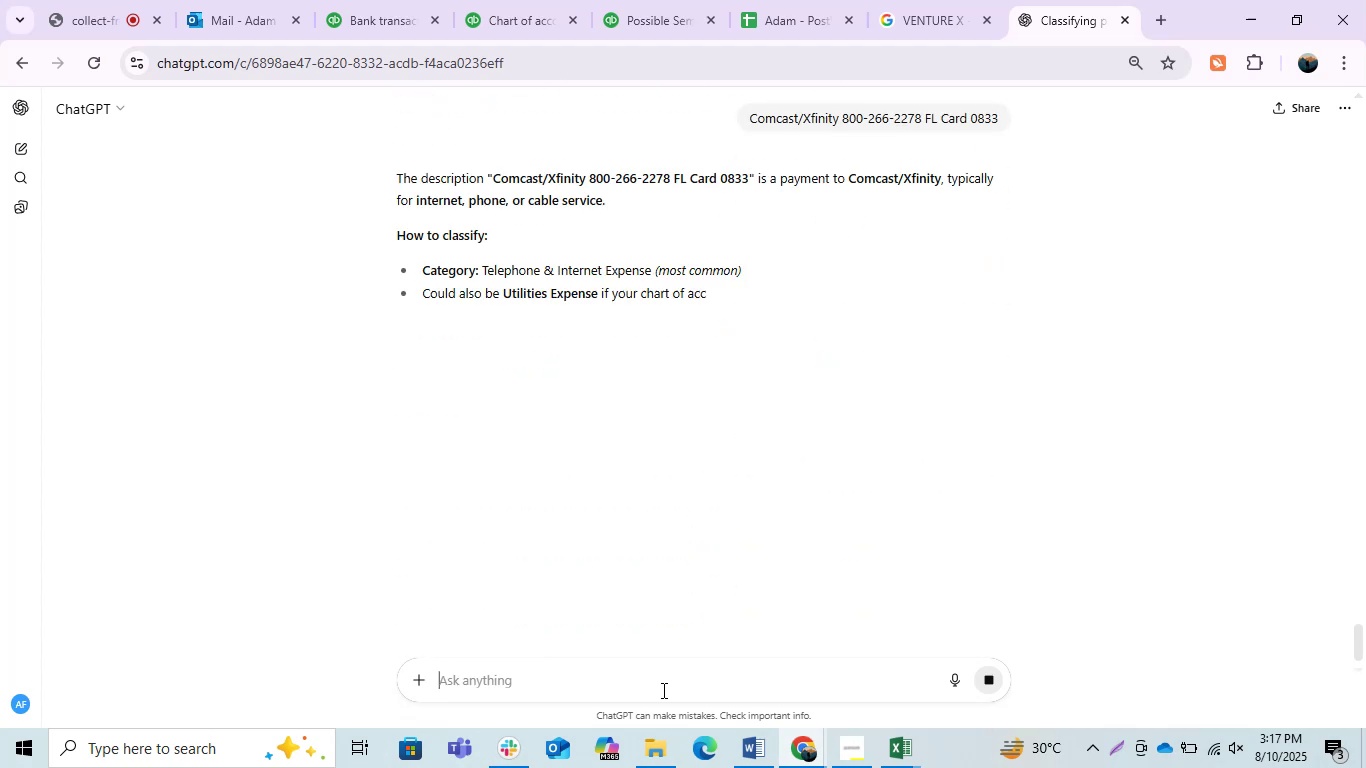 
scroll: coordinate [804, 557], scroll_direction: down, amount: 1.0
 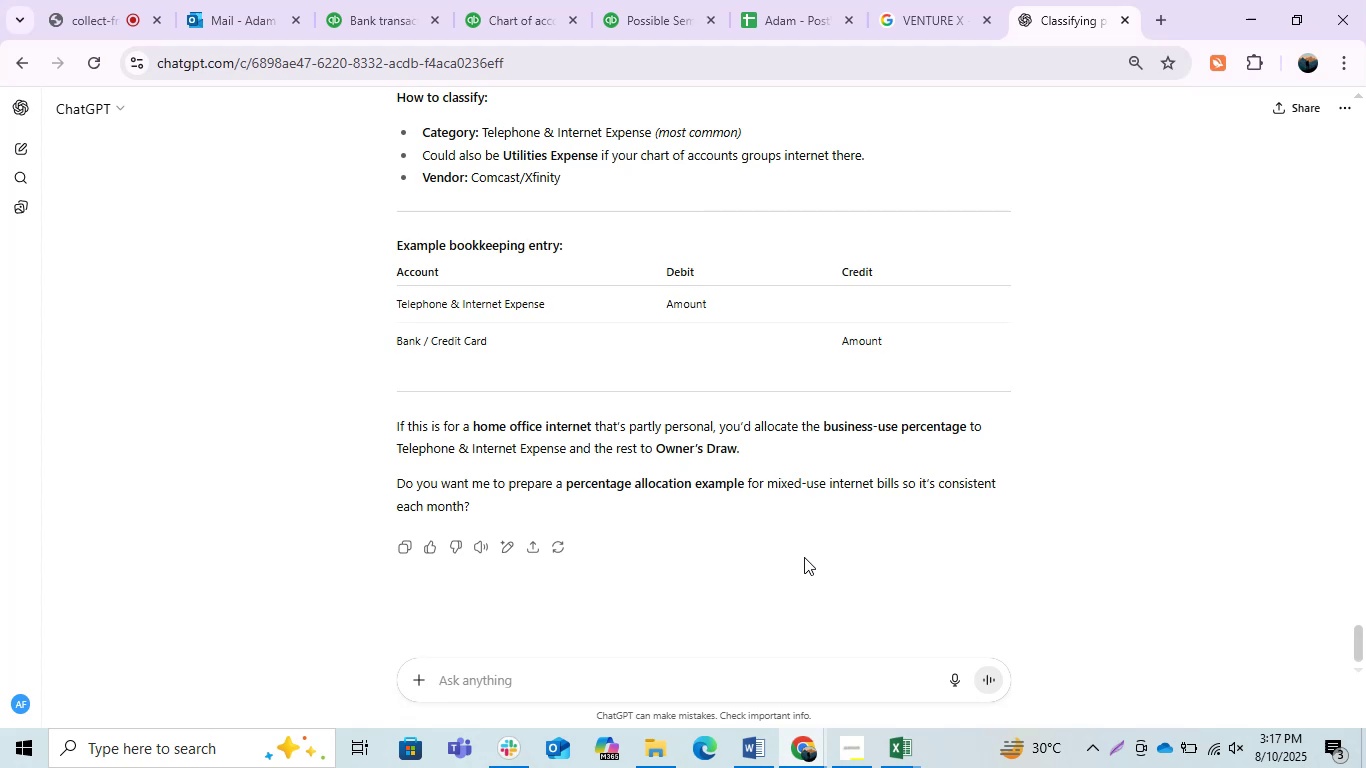 
scroll: coordinate [804, 557], scroll_direction: up, amount: 1.0
 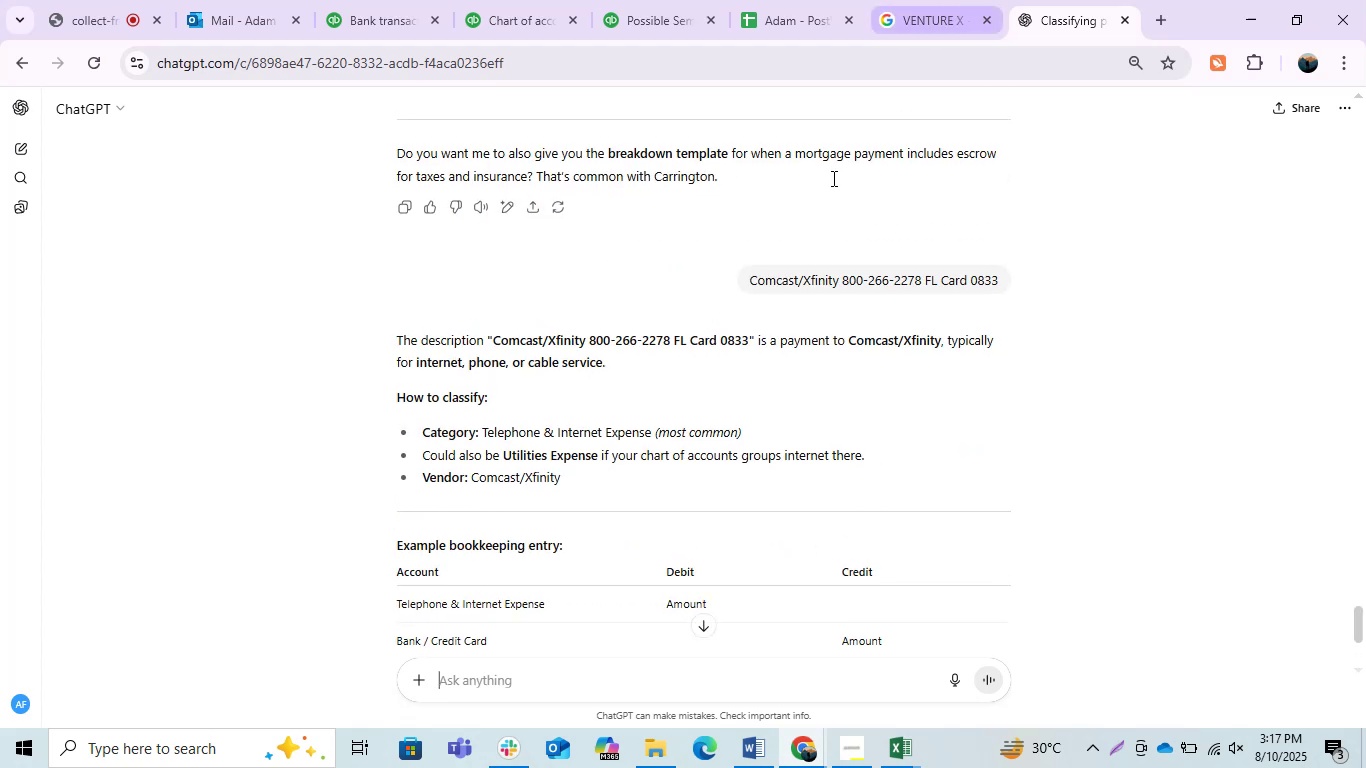 
left_click([376, 0])
 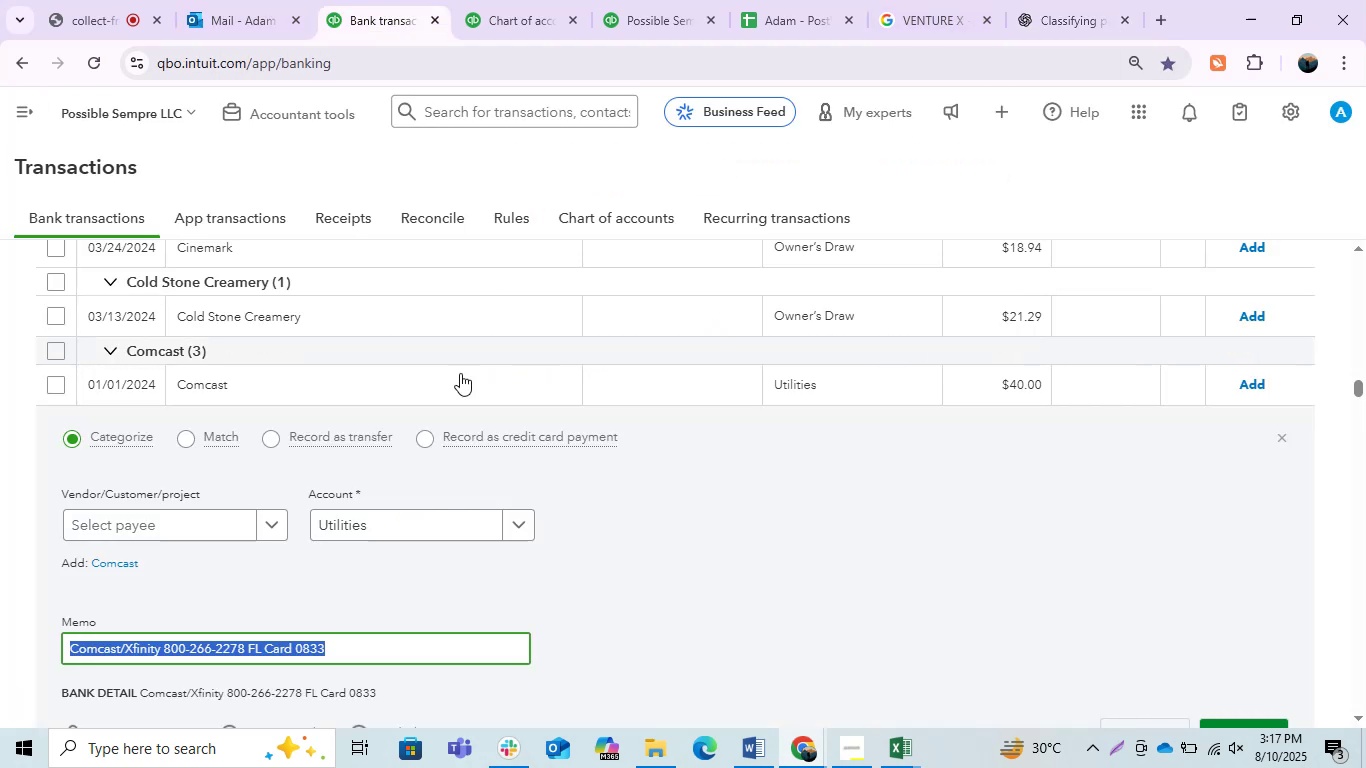 
left_click([378, 387])
 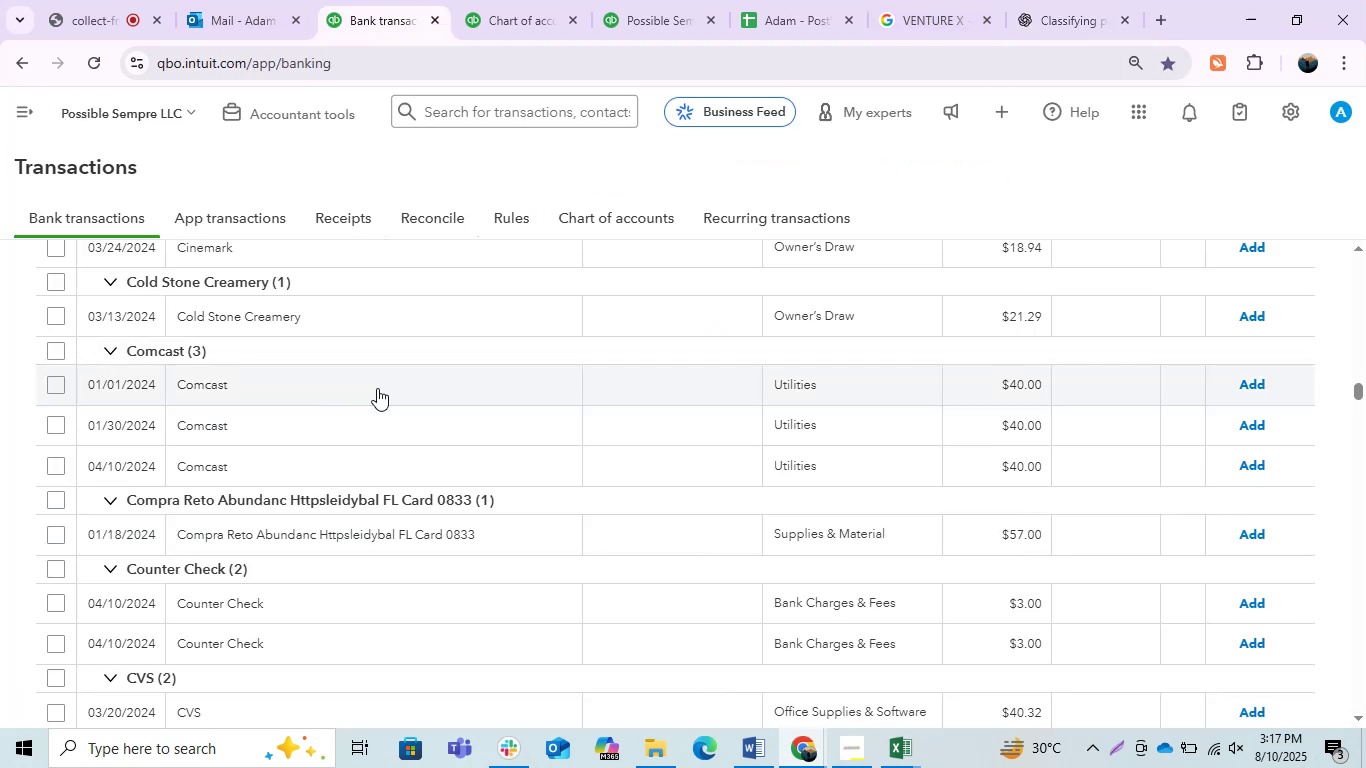 
left_click([377, 388])
 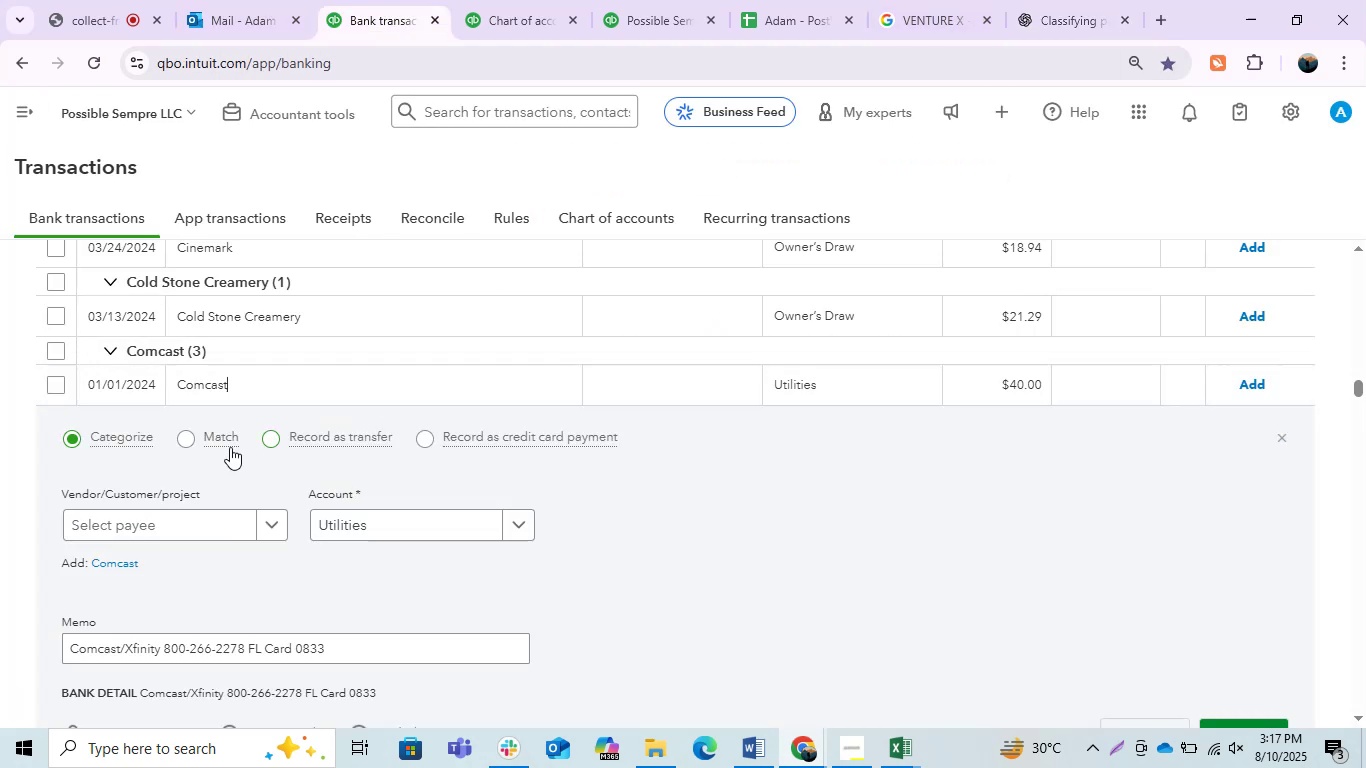 
left_click([175, 516])
 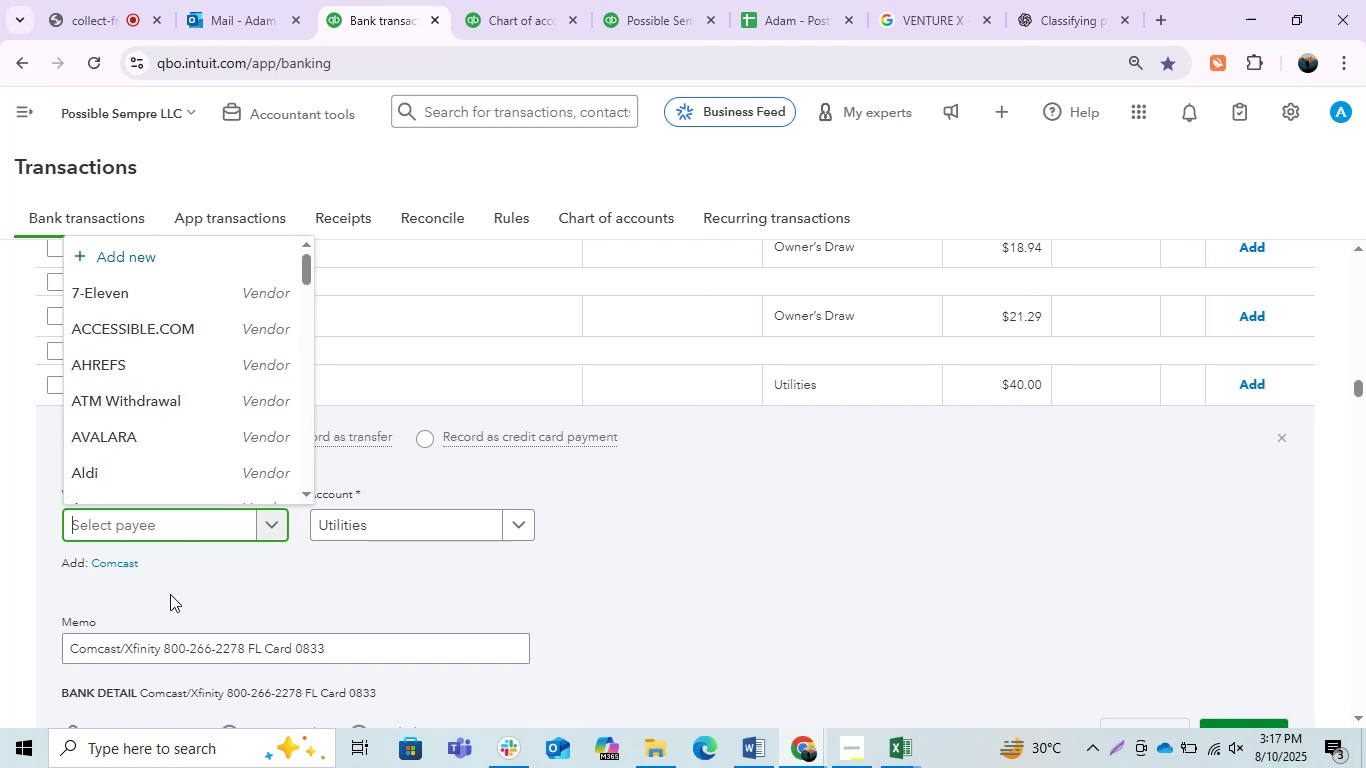 
left_click_drag(start_coordinate=[119, 653], to_coordinate=[42, 653])
 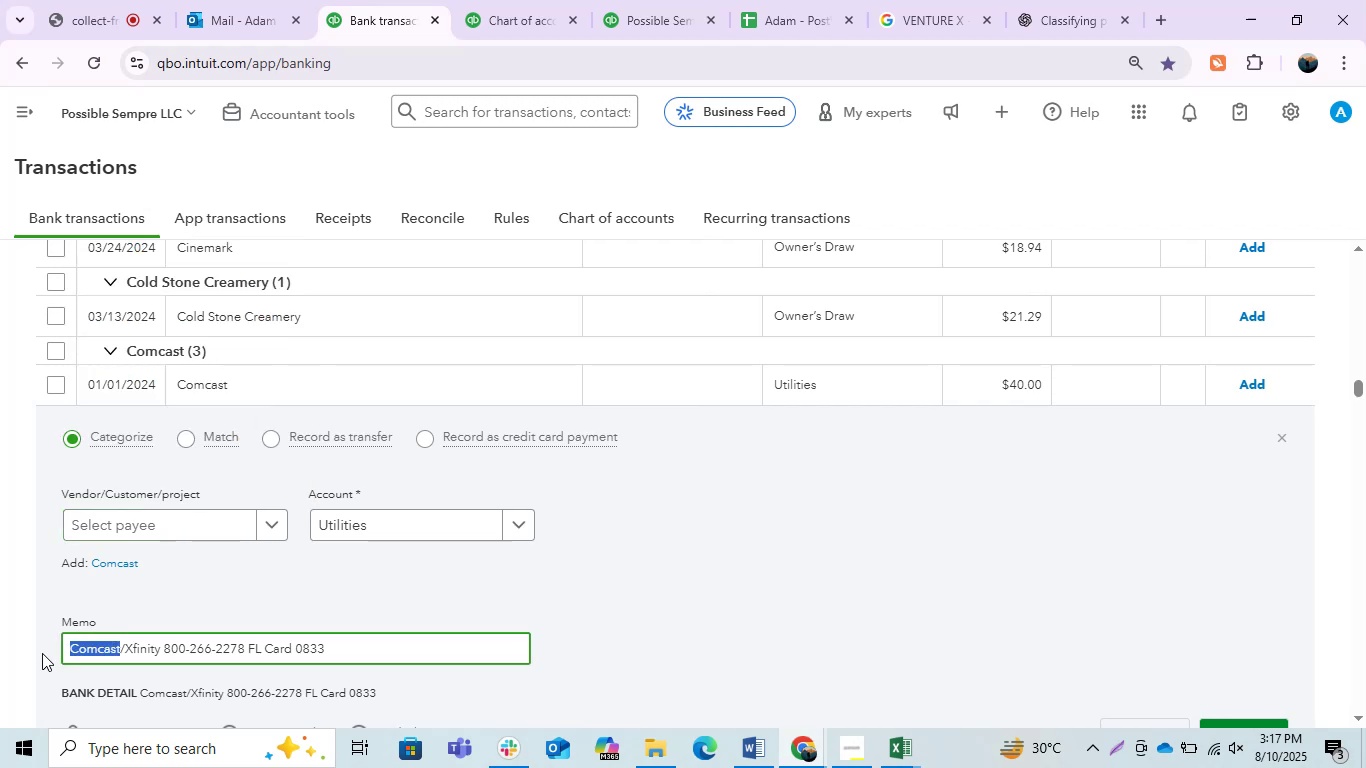 
key(Control+C)
 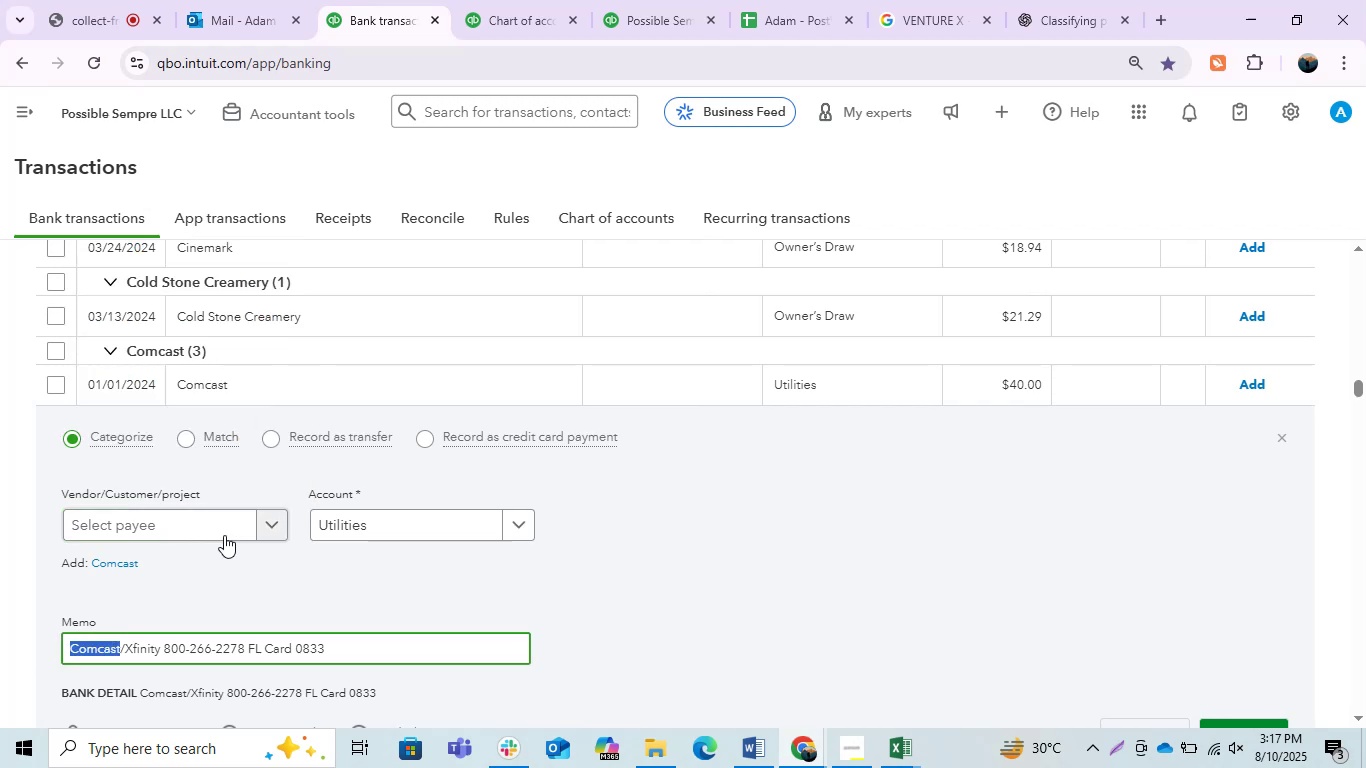 
left_click([224, 535])
 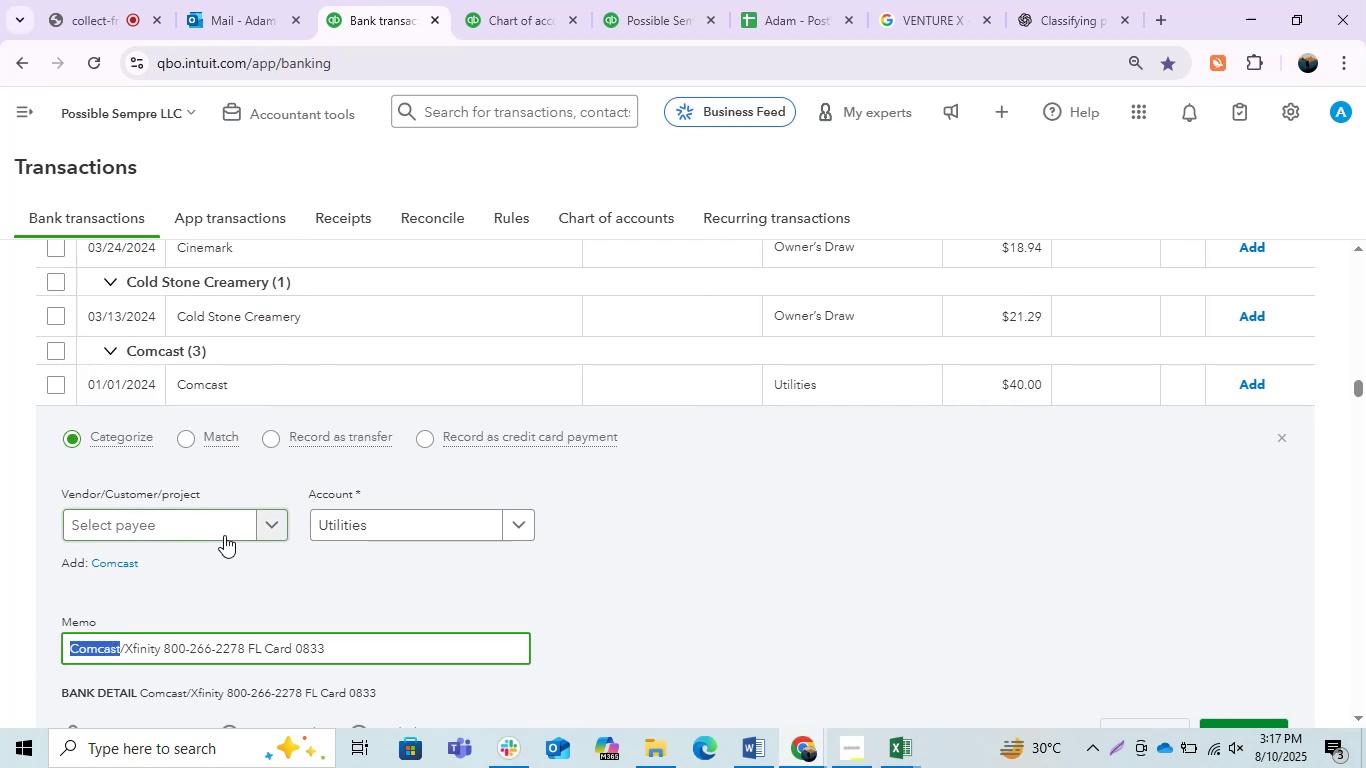 
key(Control+V)
 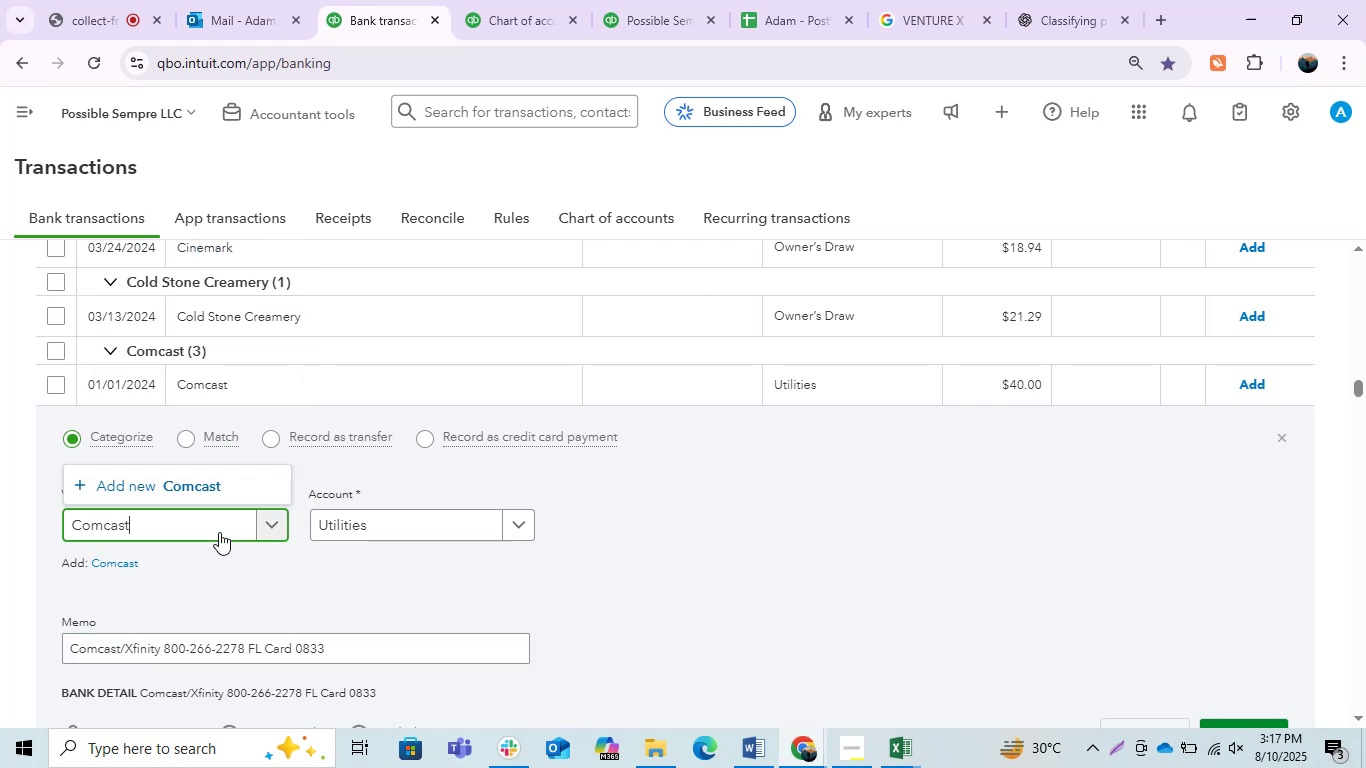 
left_click([210, 490])
 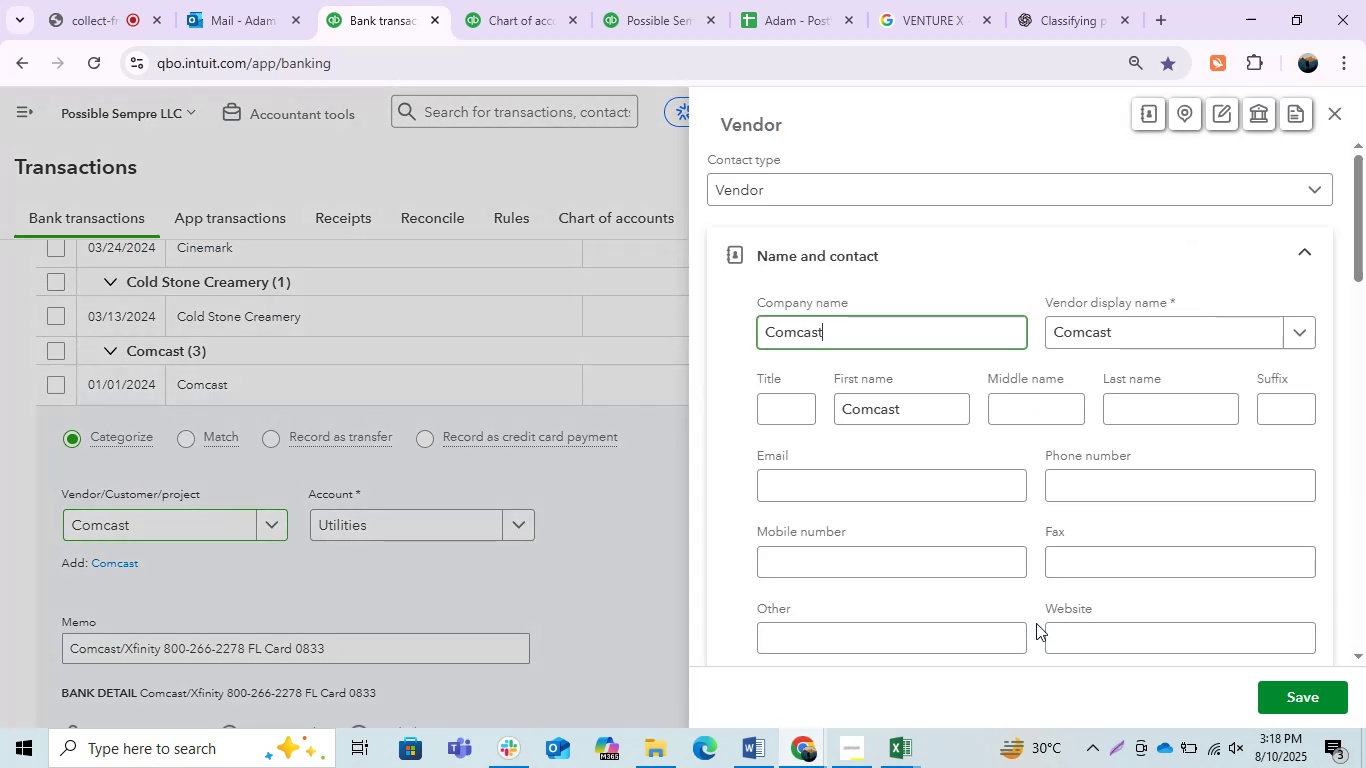 
left_click([1311, 698])
 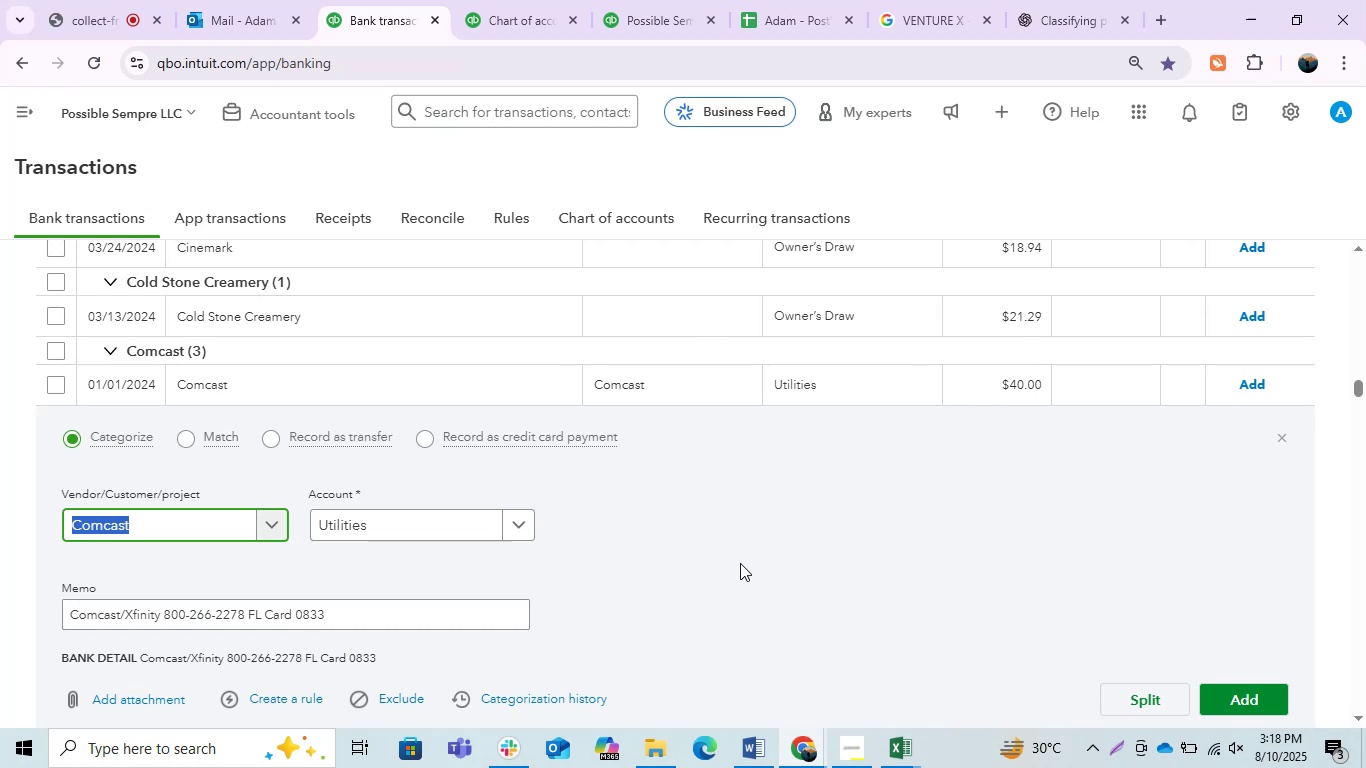 
wait(15.73)
 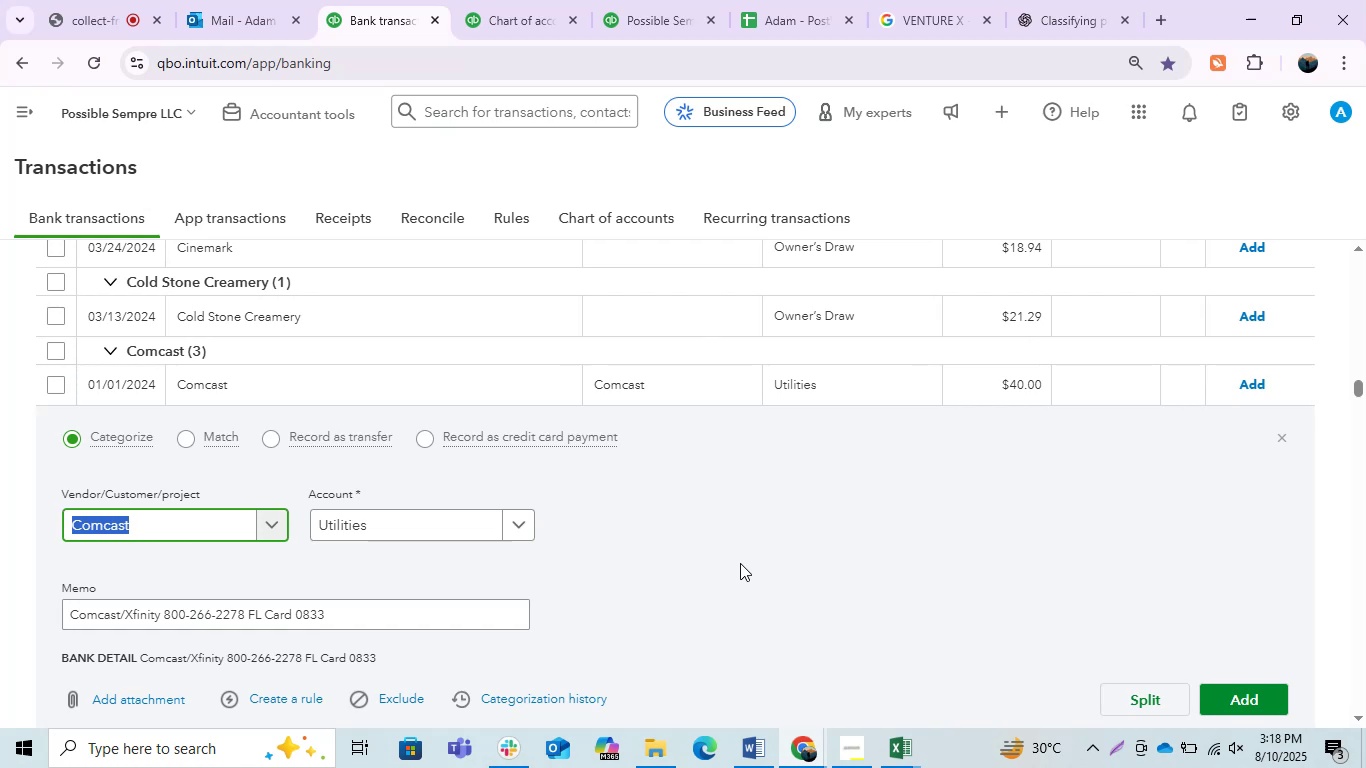 
left_click([740, 563])
 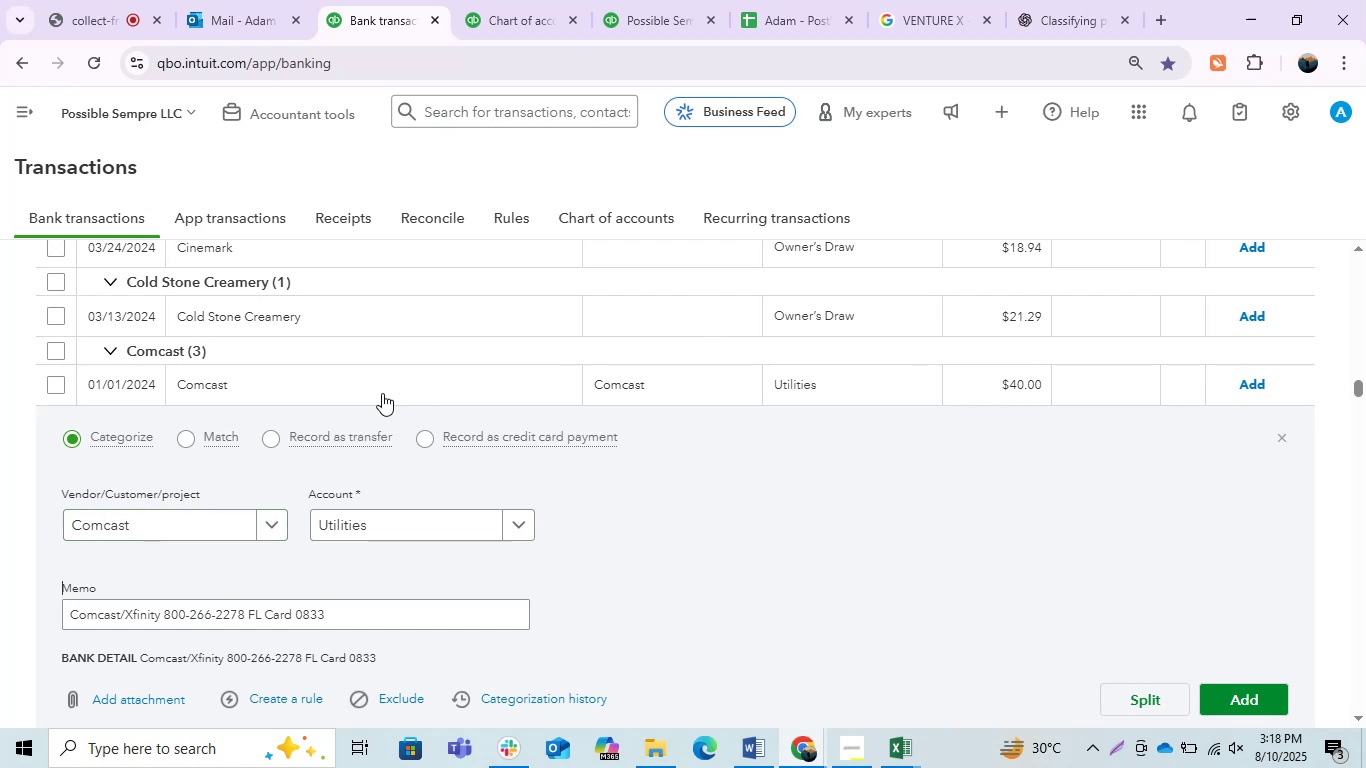 
left_click([358, 375])
 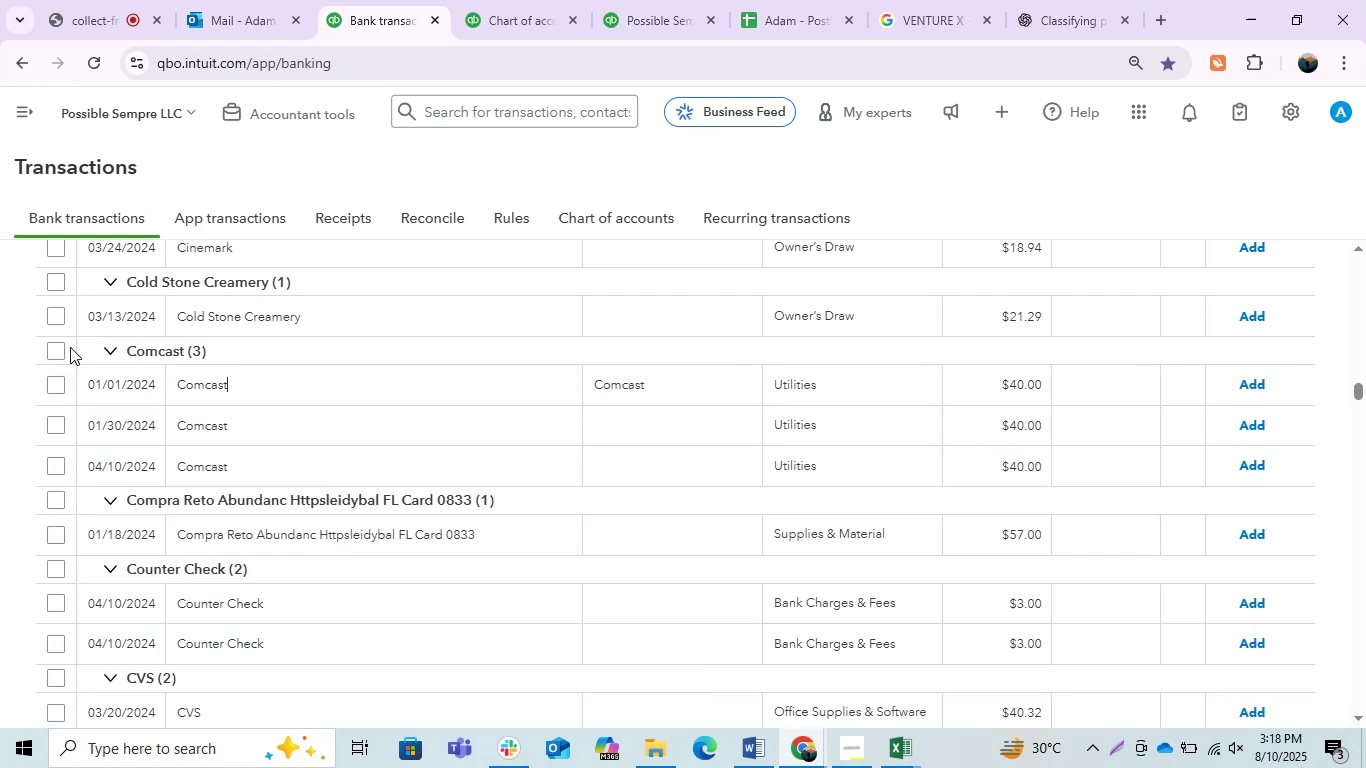 
left_click([58, 347])
 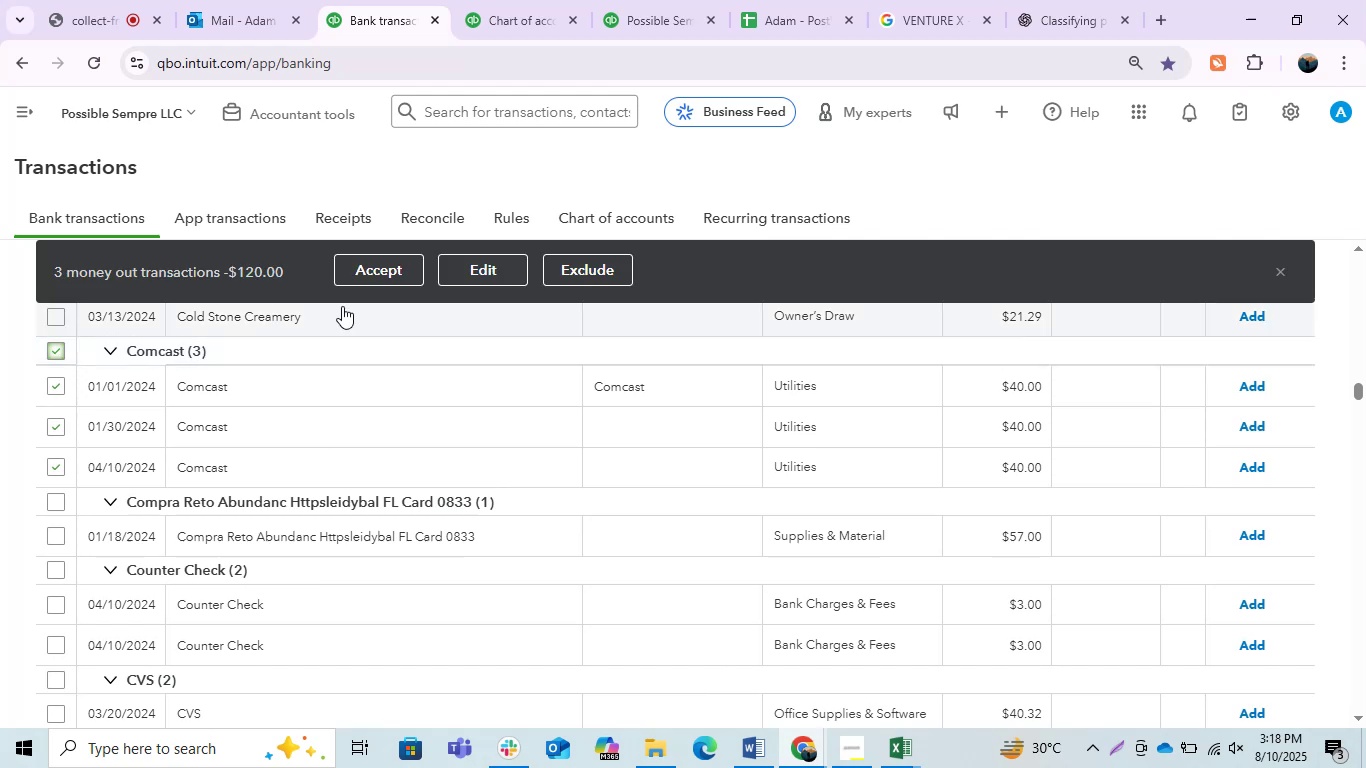 
left_click([456, 276])
 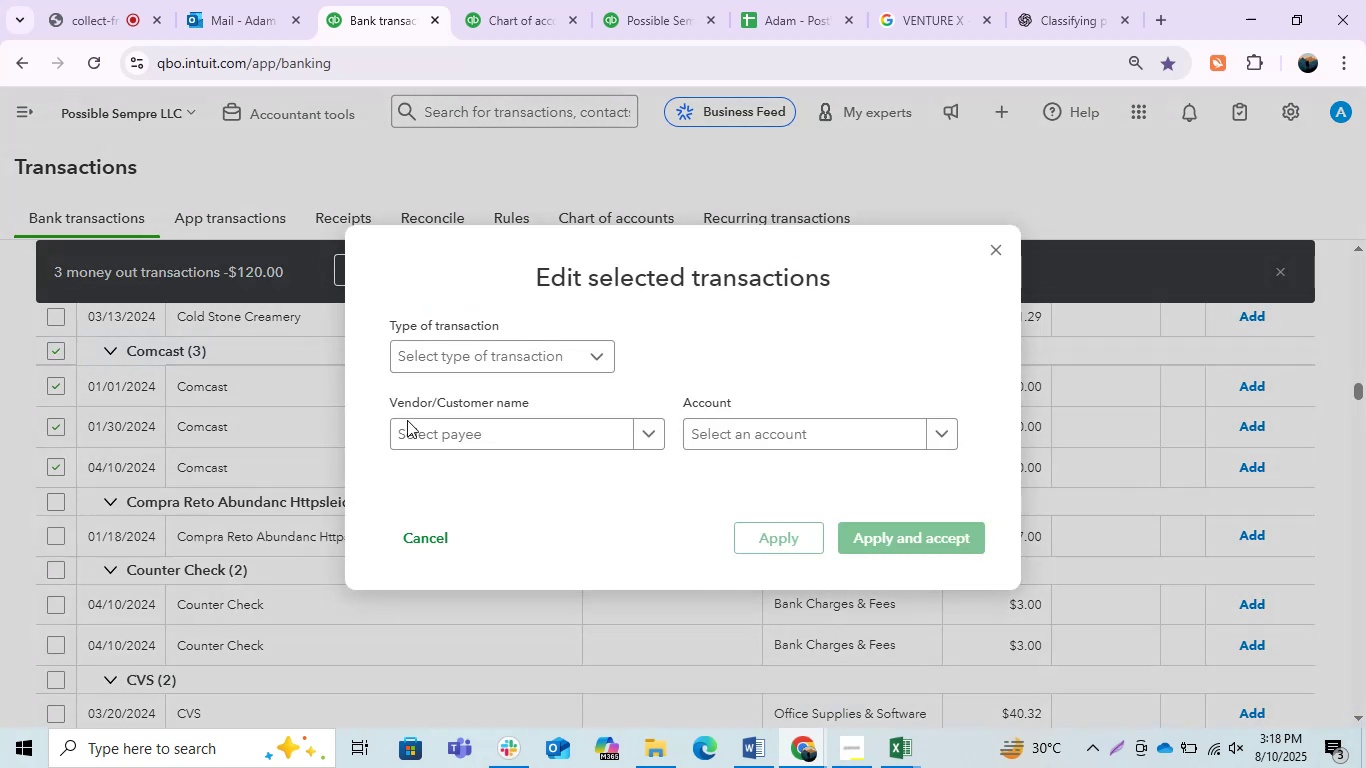 
left_click([491, 434])
 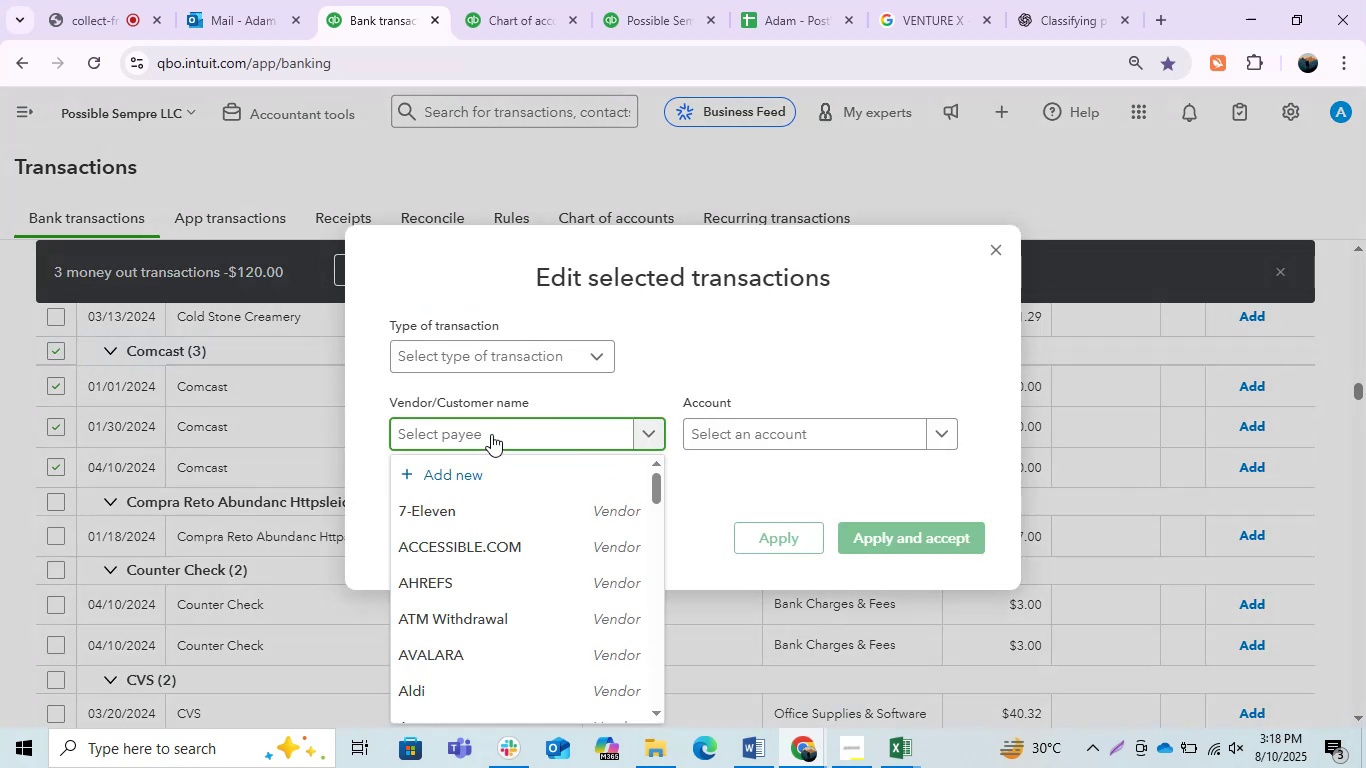 
type(com)
 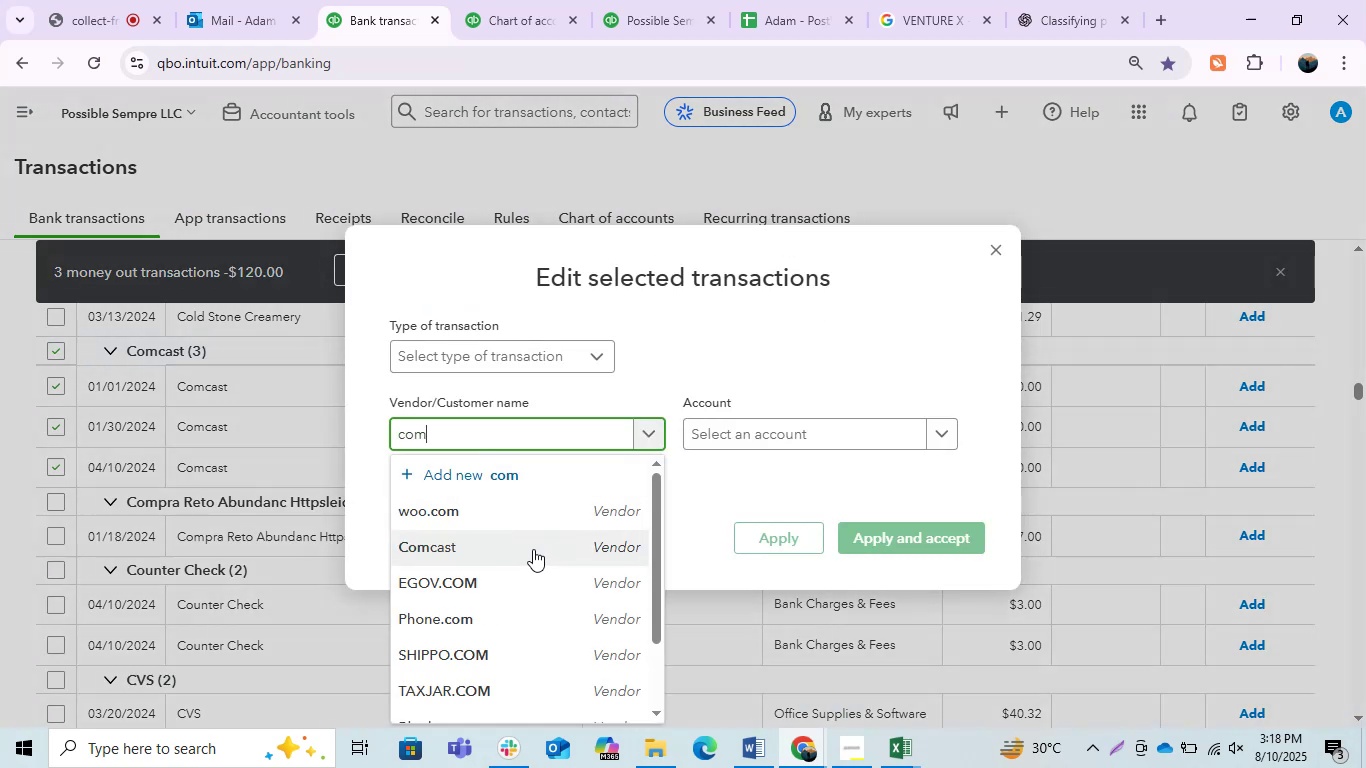 
left_click([501, 549])
 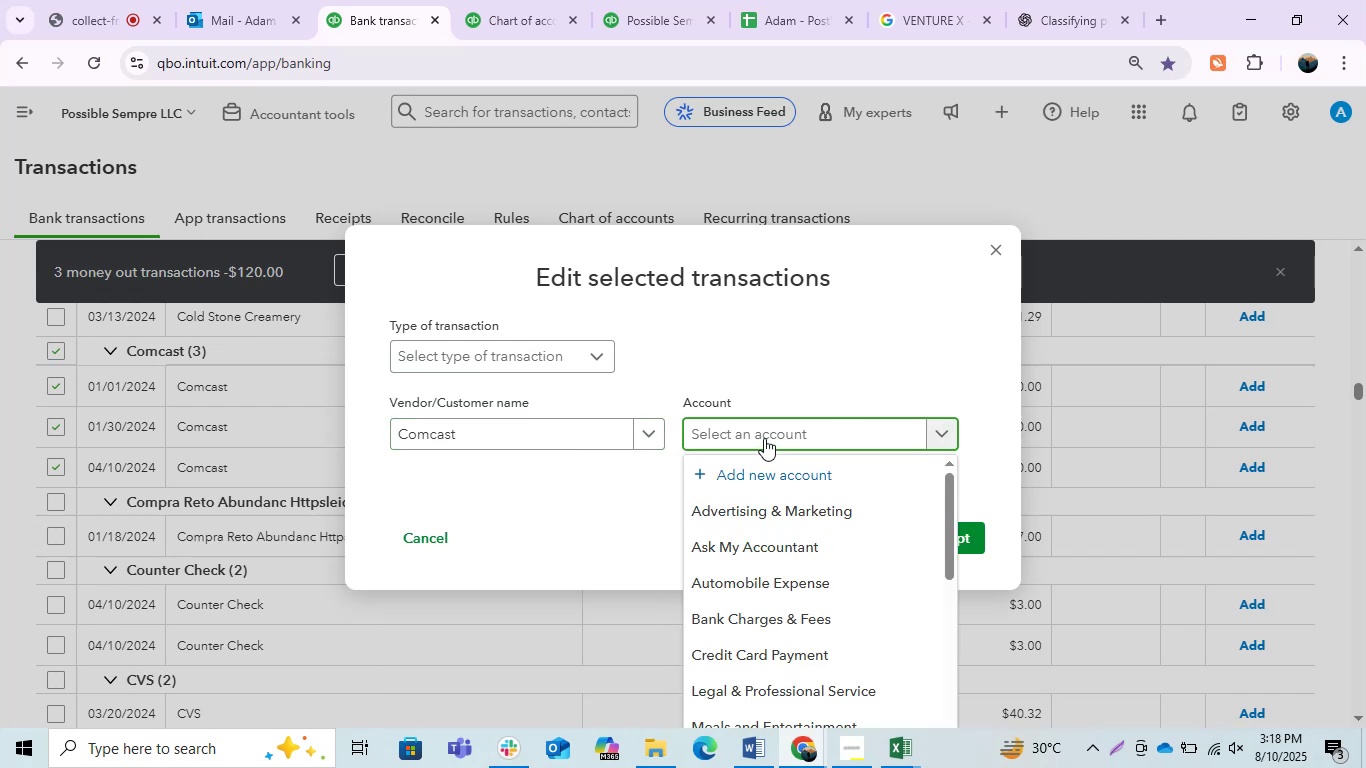 
wait(5.98)
 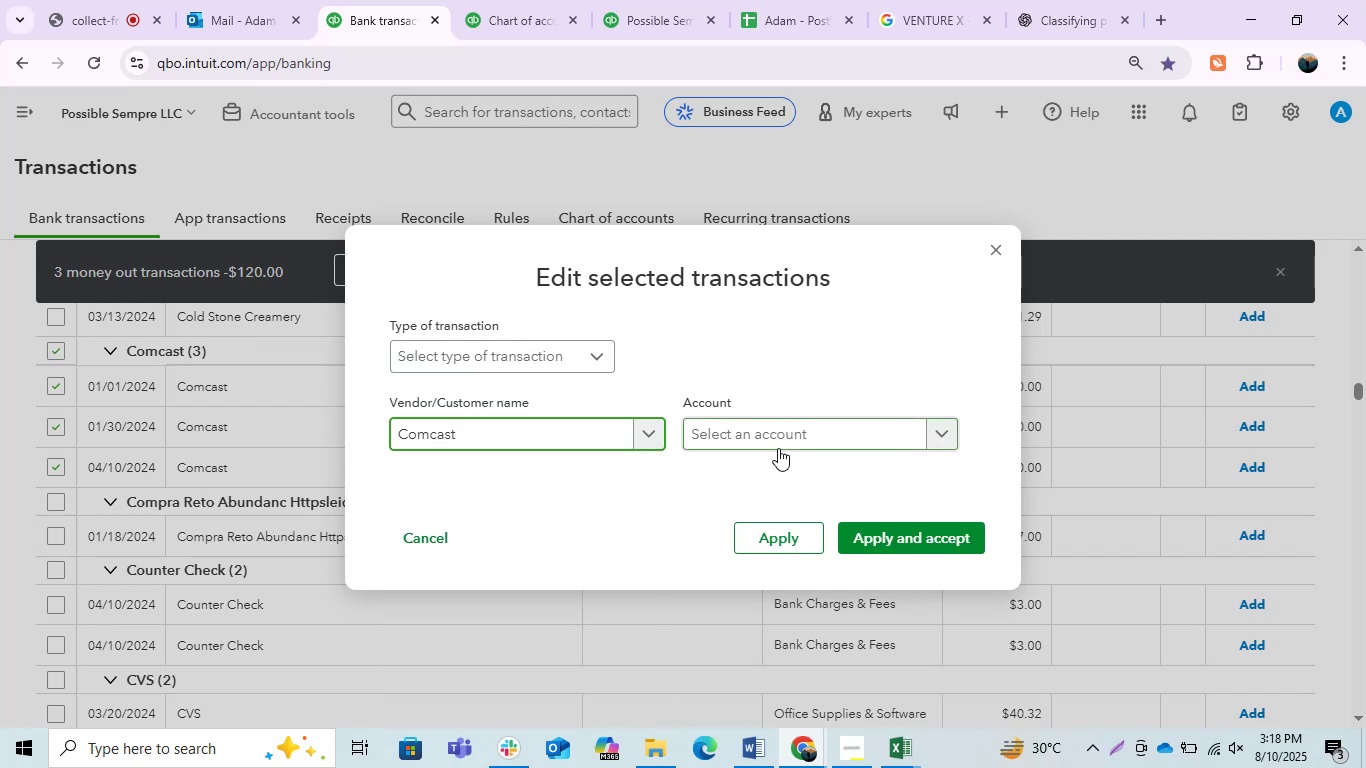 
key(Shift+ShiftLeft)
 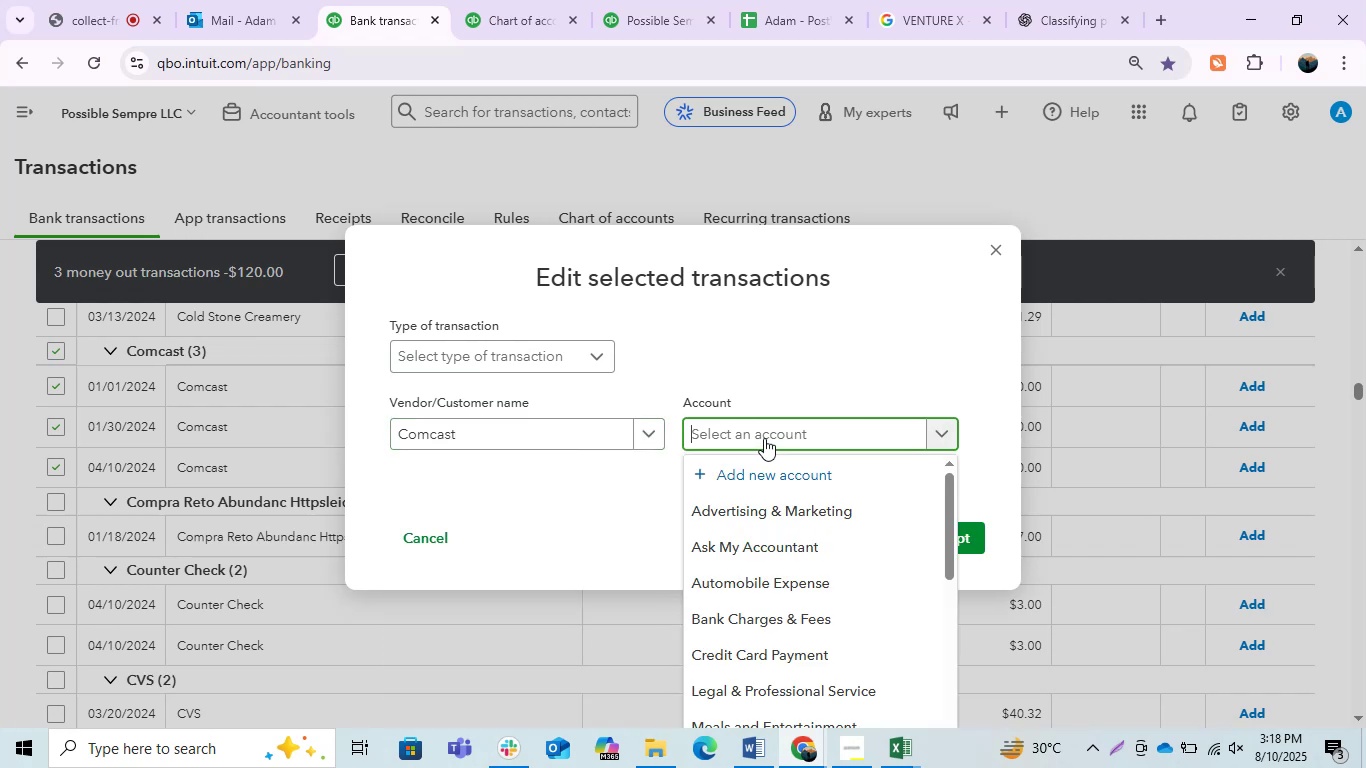 
key(Shift+U)
 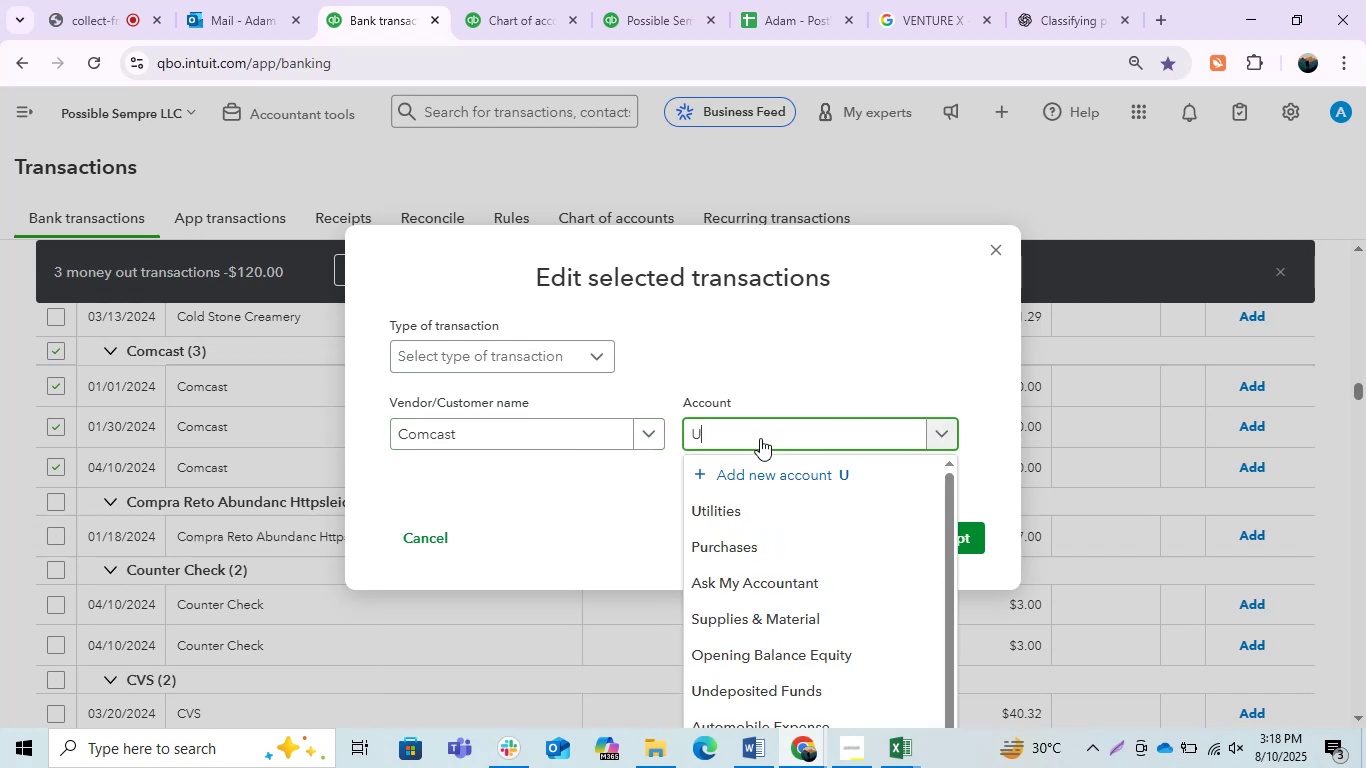 
left_click([729, 506])
 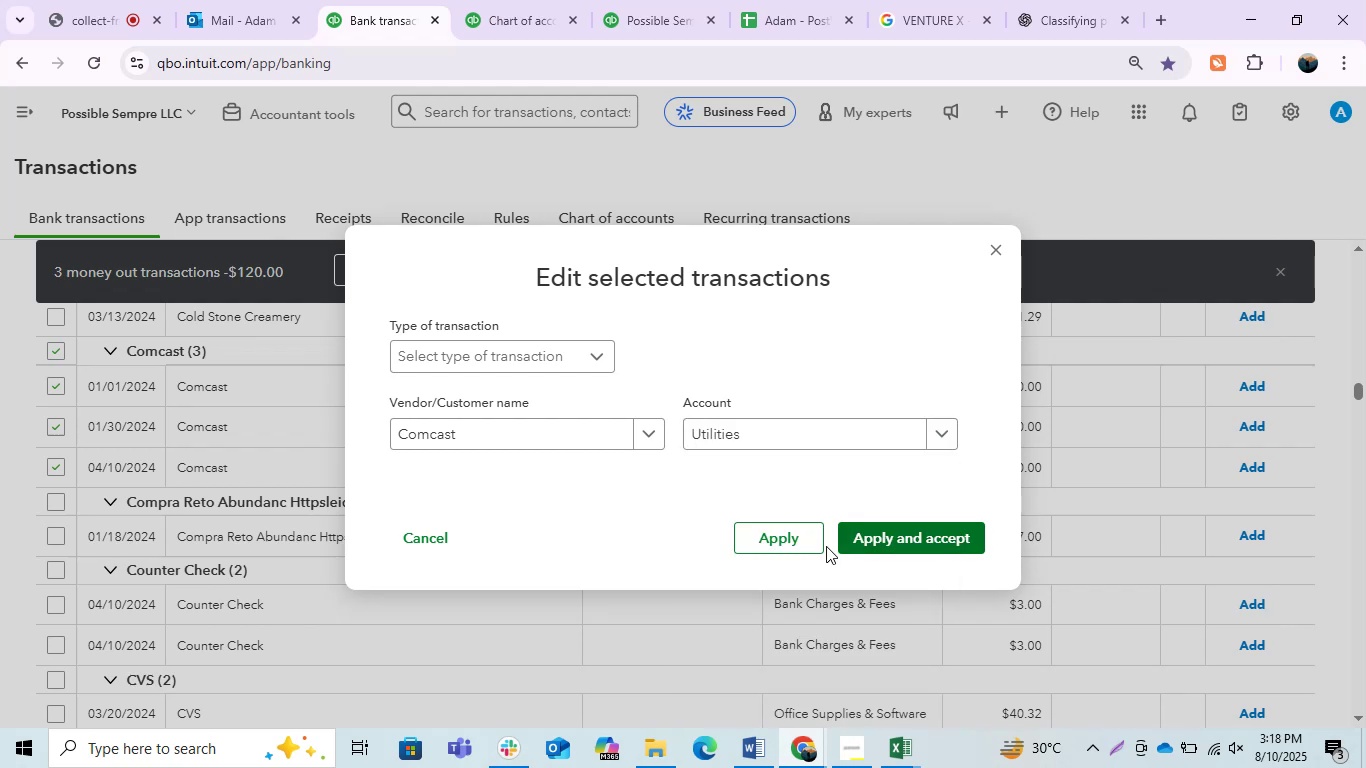 
left_click([781, 545])
 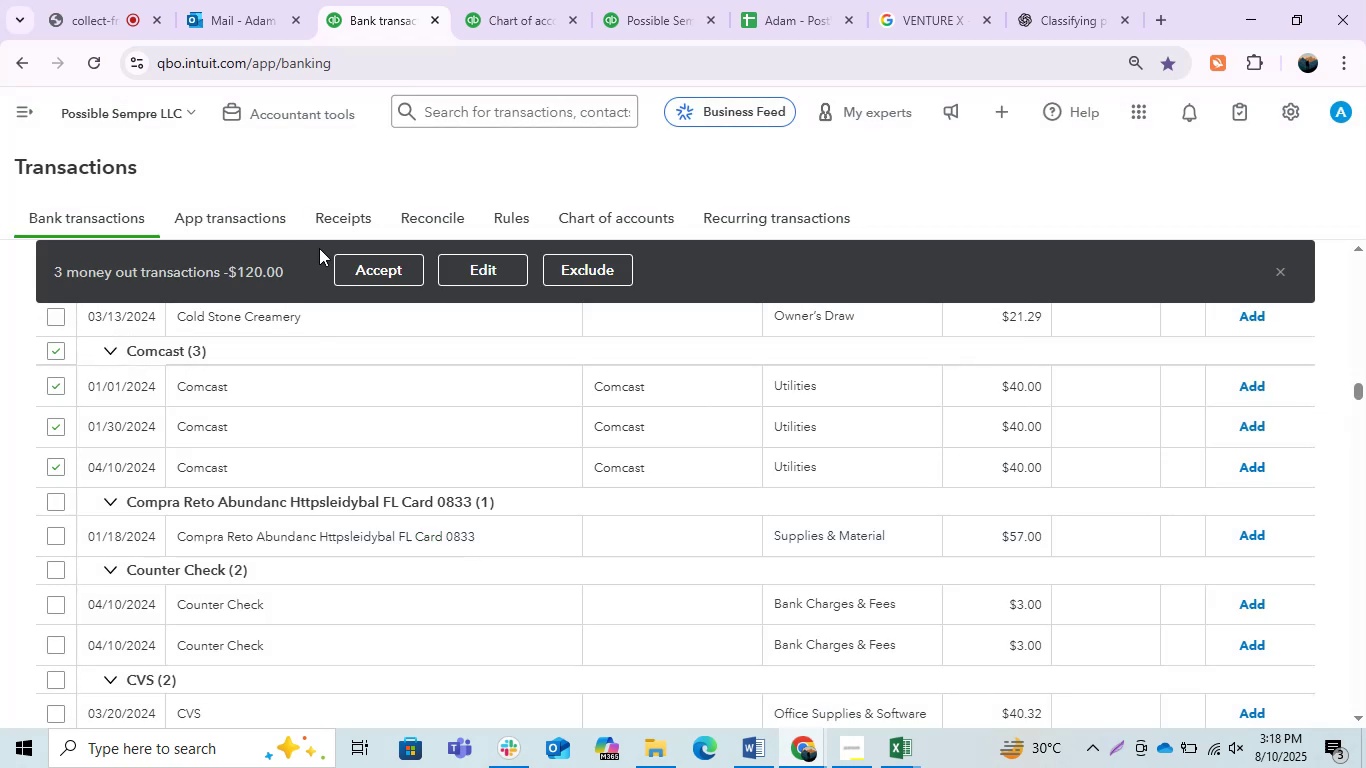 
left_click([371, 264])
 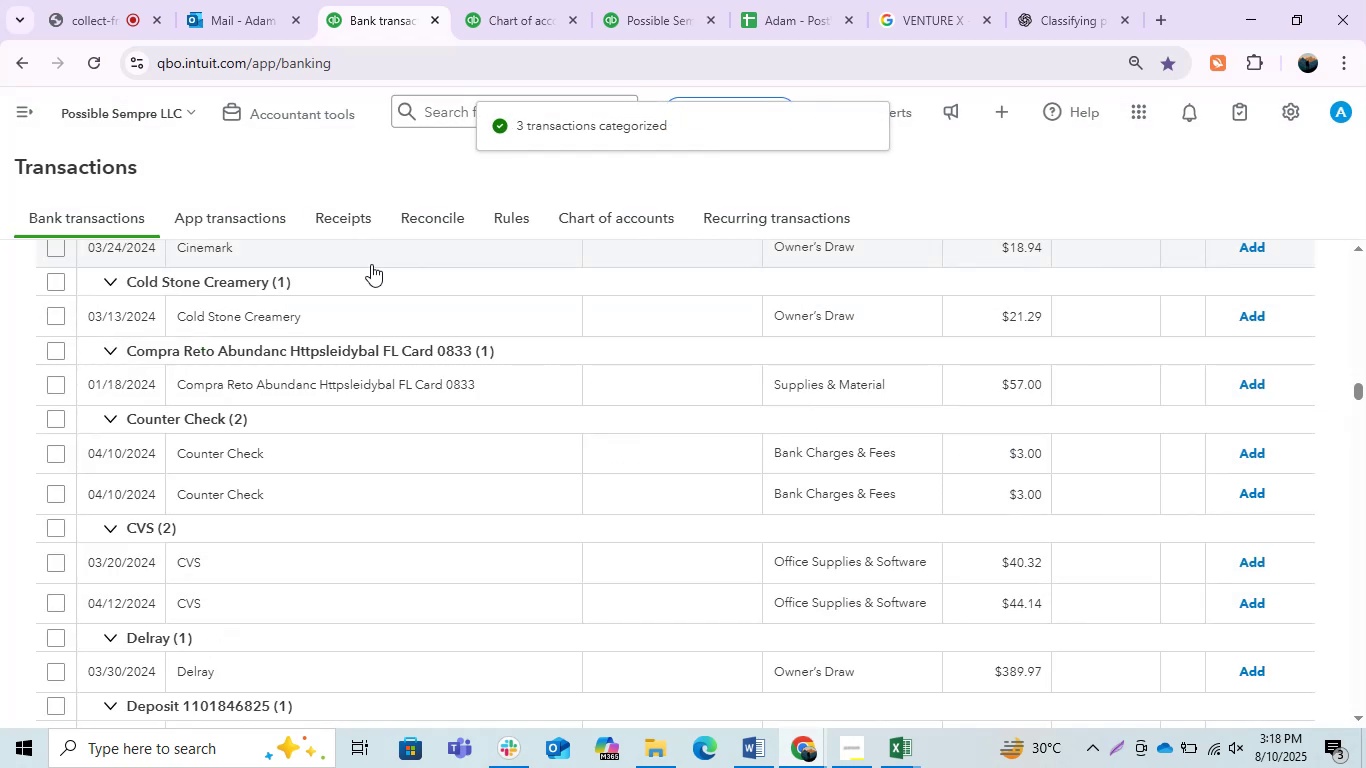 
wait(7.73)
 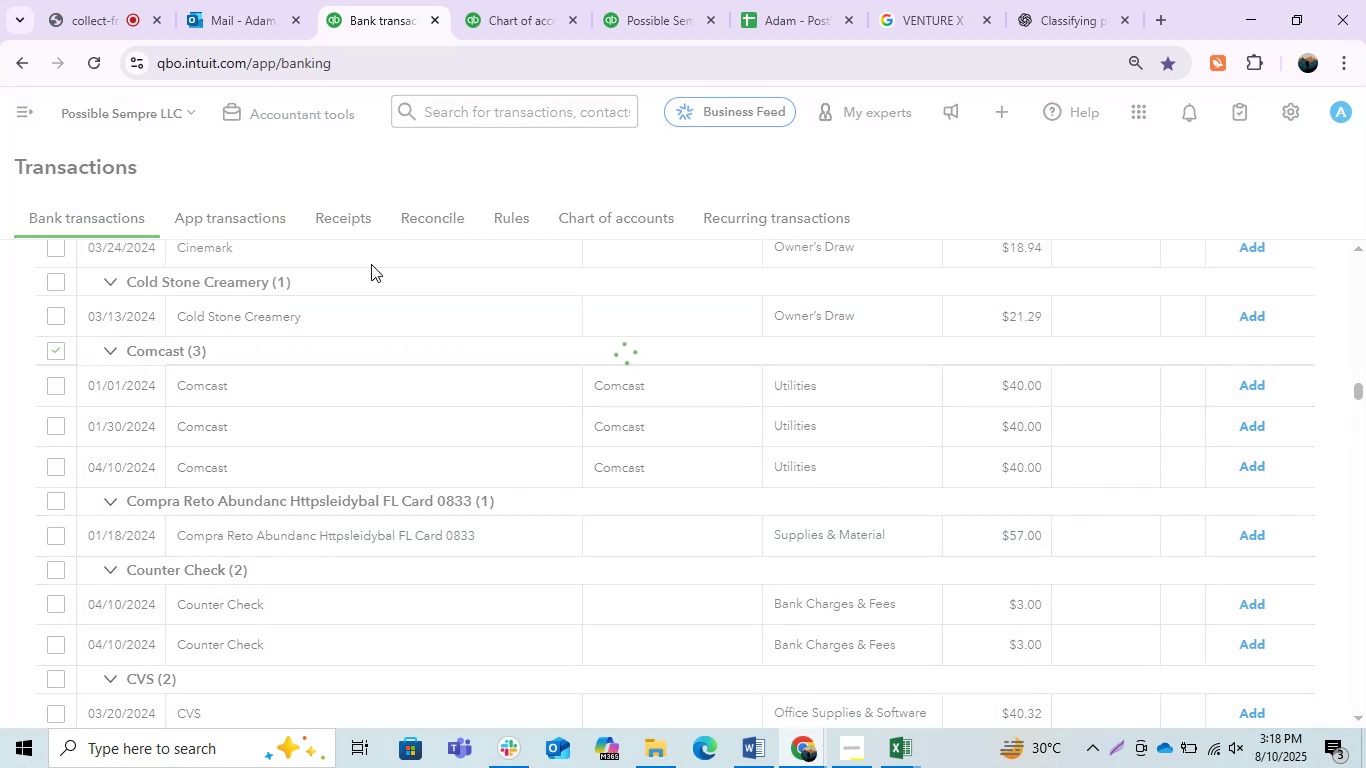 
left_click([736, 745])
 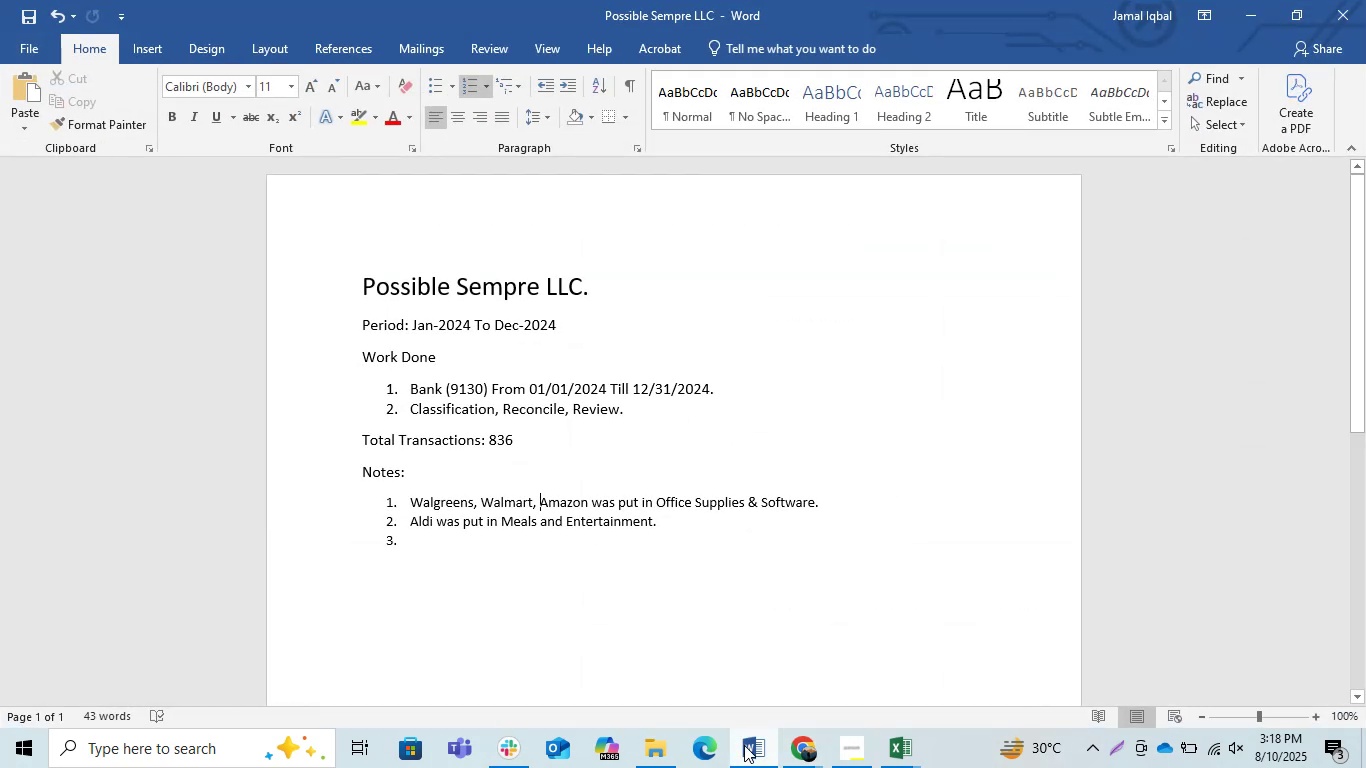 
left_click([744, 745])
 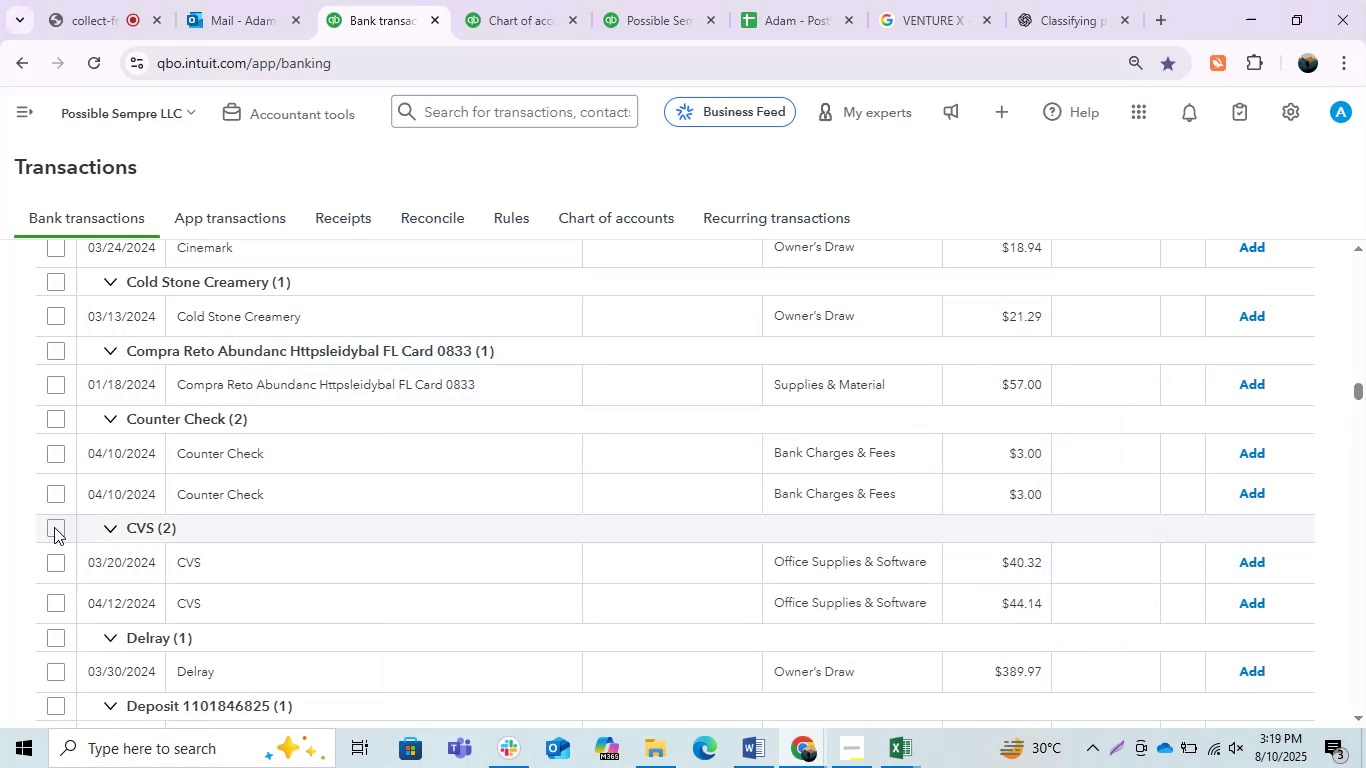 
left_click([48, 527])
 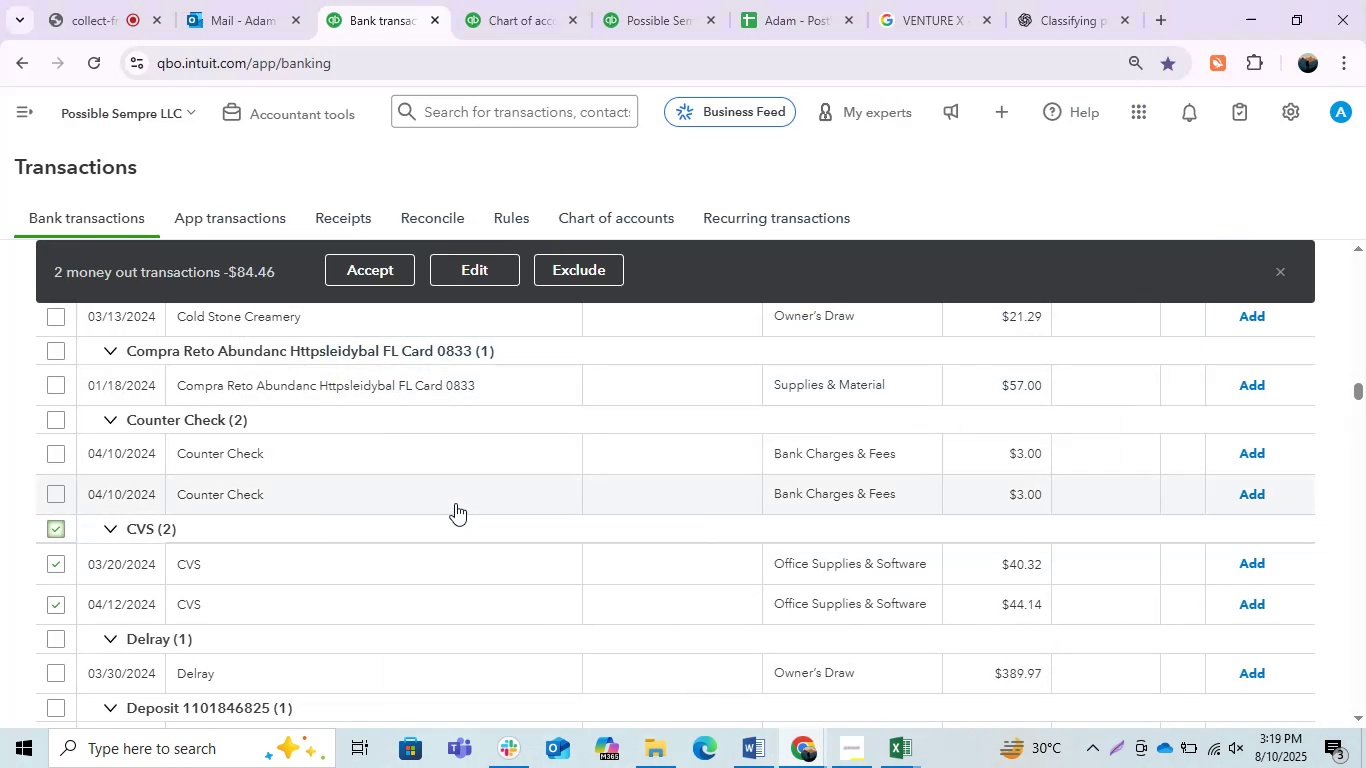 
left_click([473, 261])
 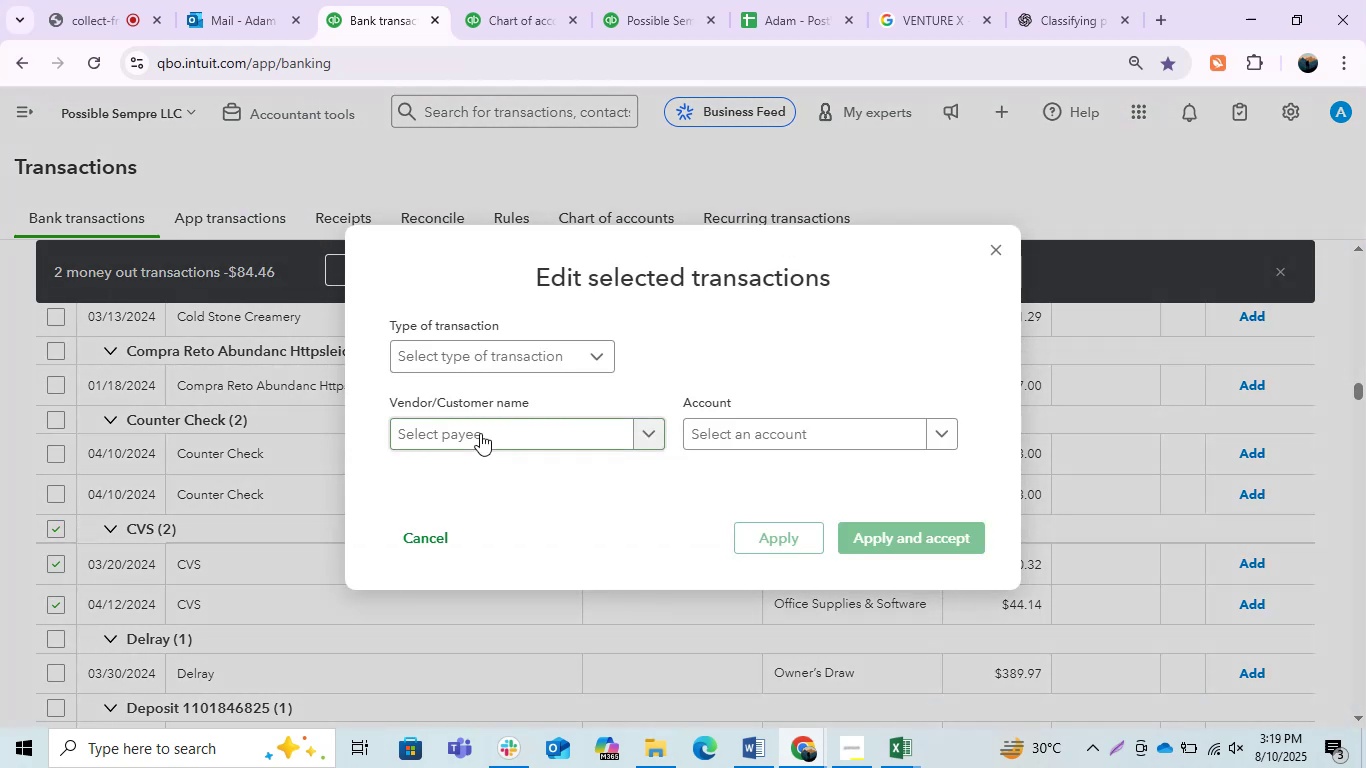 
left_click([470, 439])
 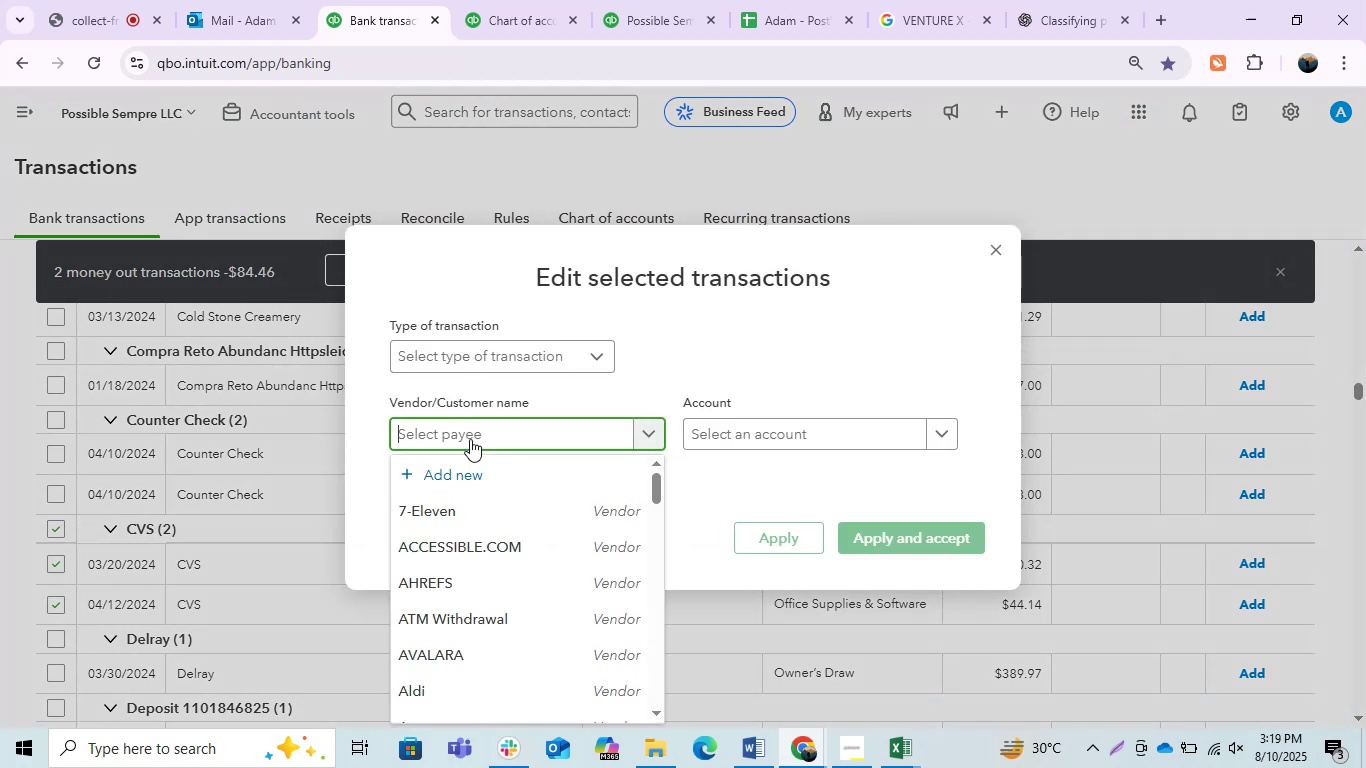 
type(CVS)
 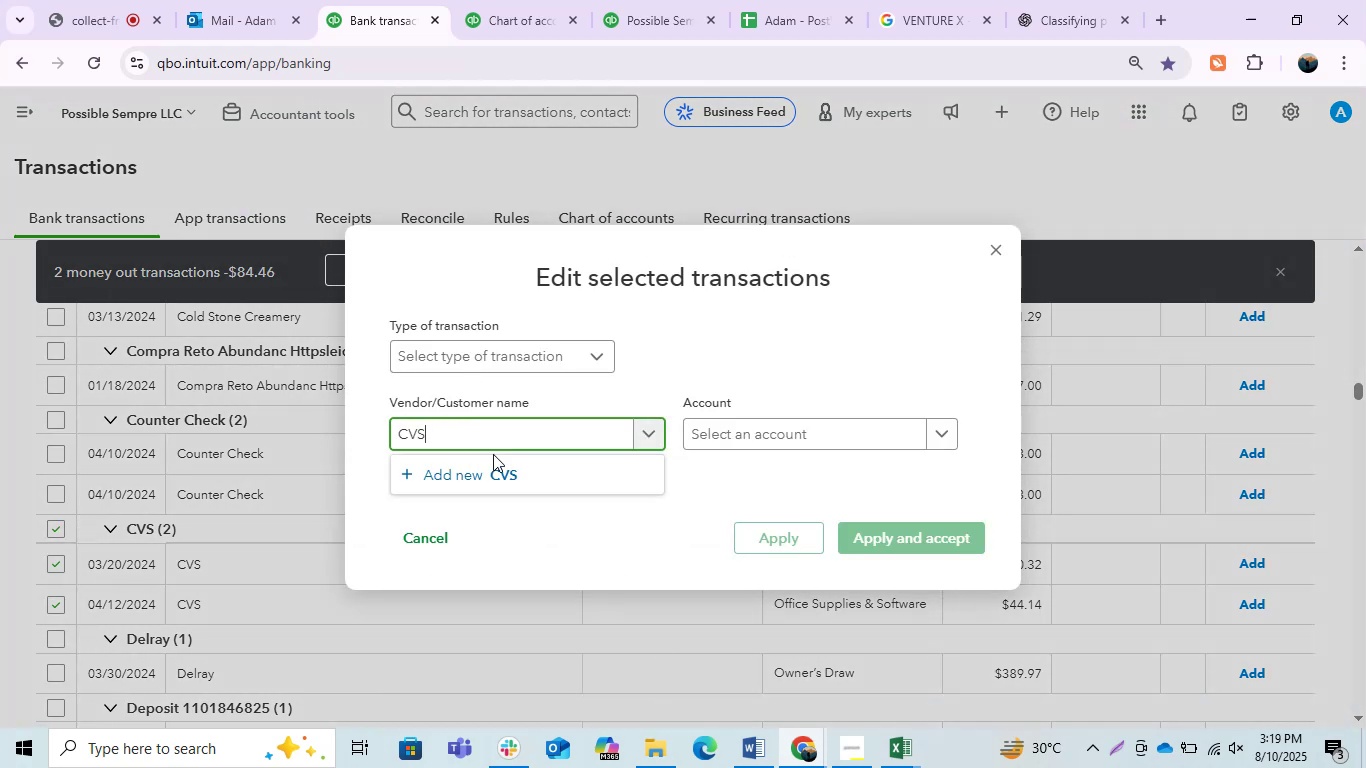 
left_click([532, 474])
 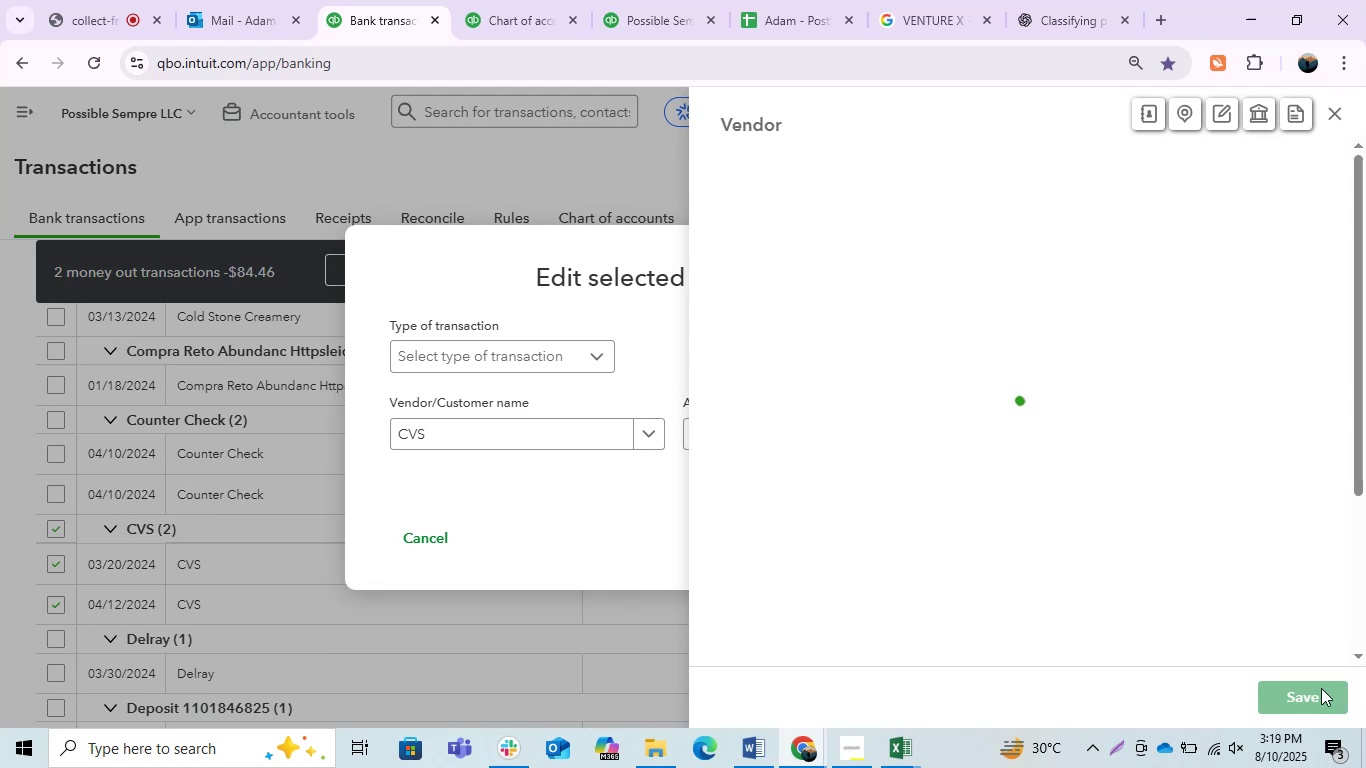 
left_click([1302, 696])
 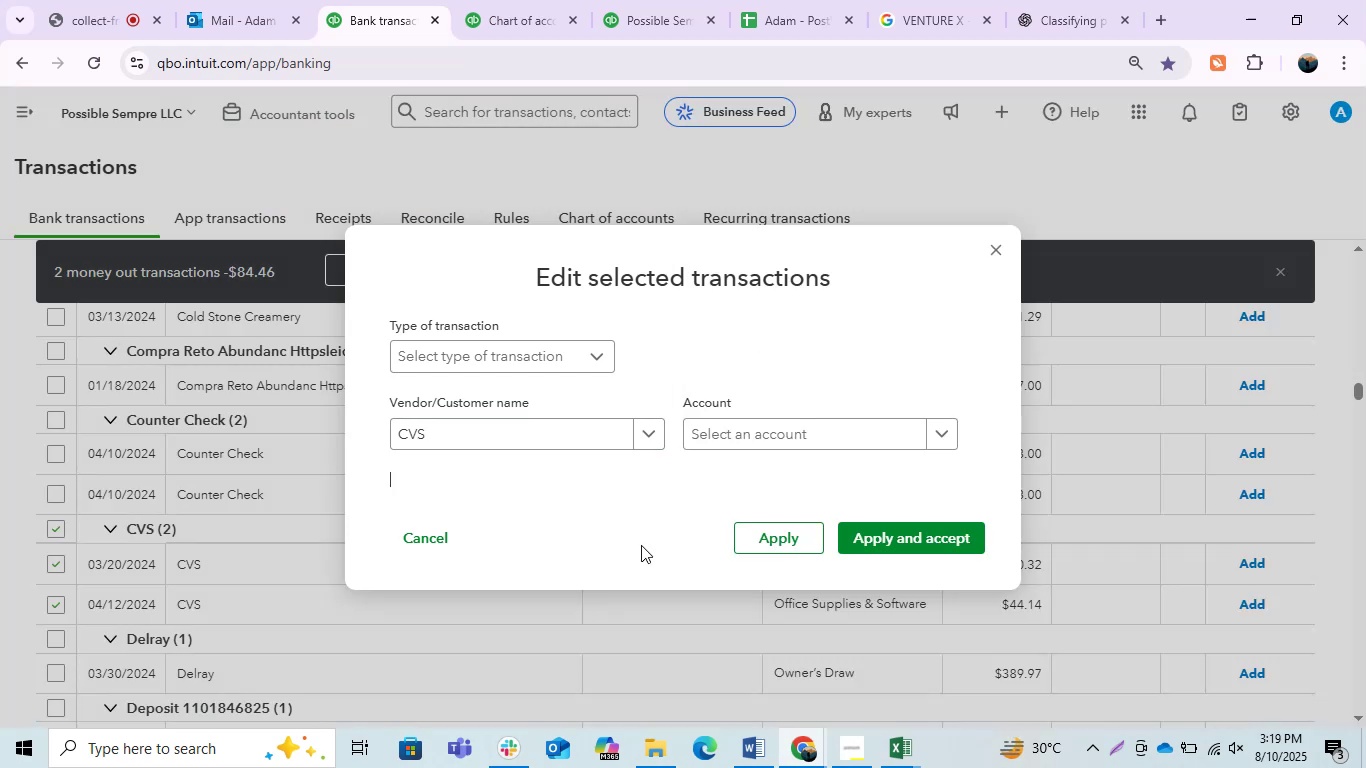 
left_click([798, 432])
 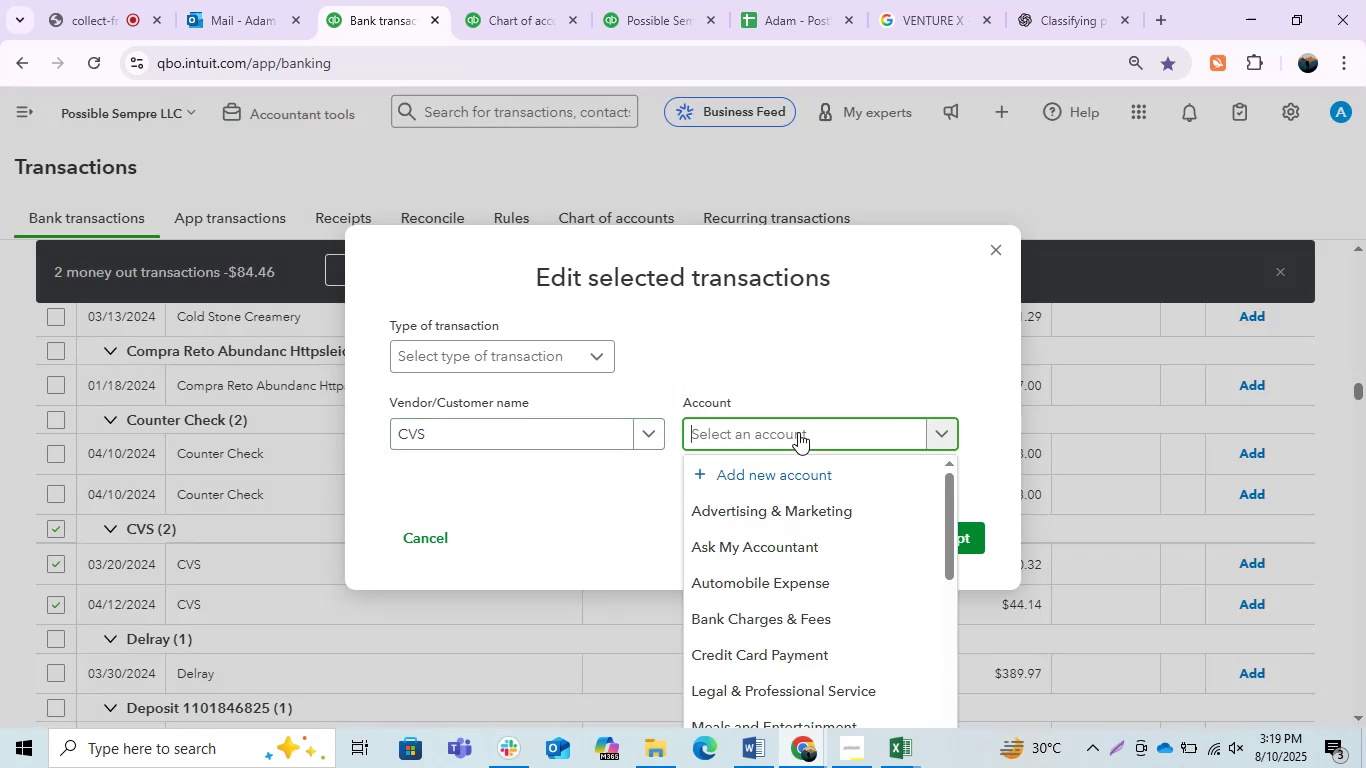 
scroll: coordinate [828, 590], scroll_direction: down, amount: 1.0
 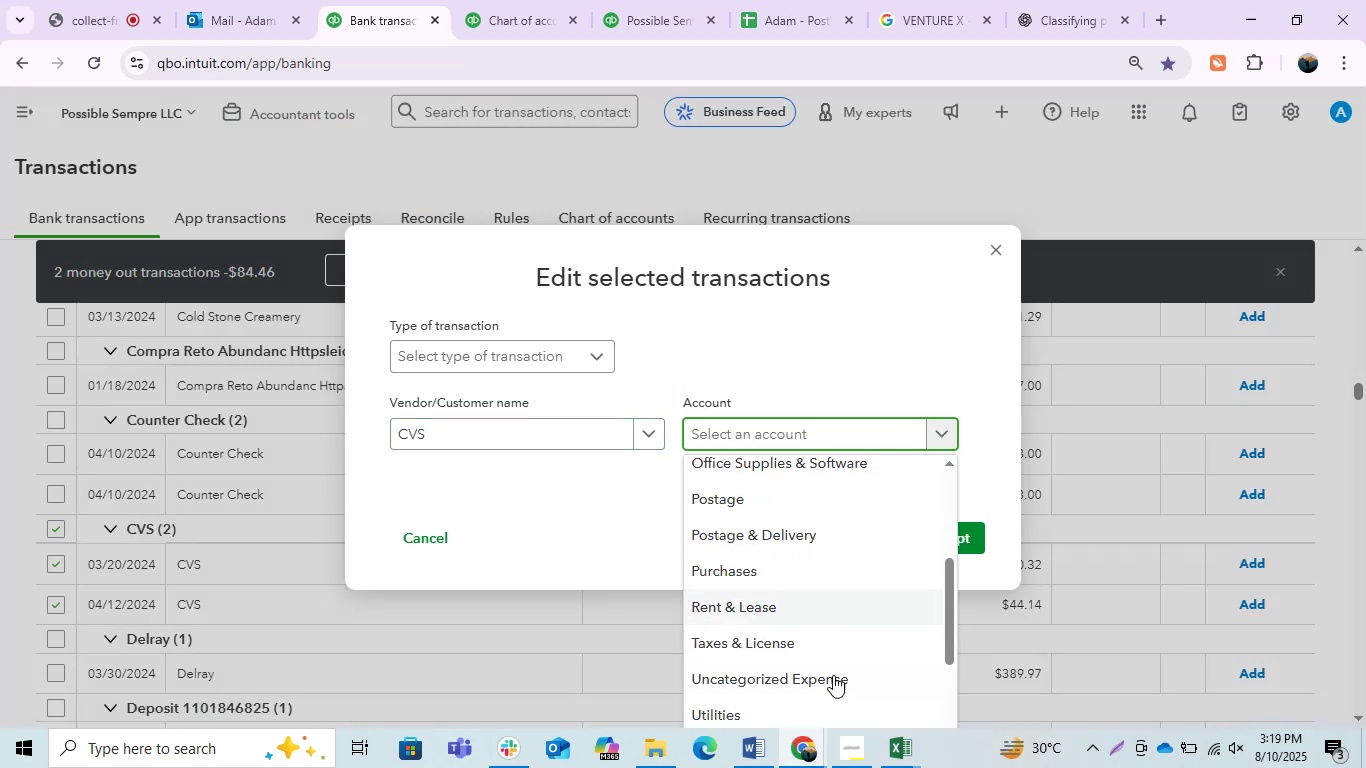 
scroll: coordinate [806, 630], scroll_direction: none, amount: 0.0
 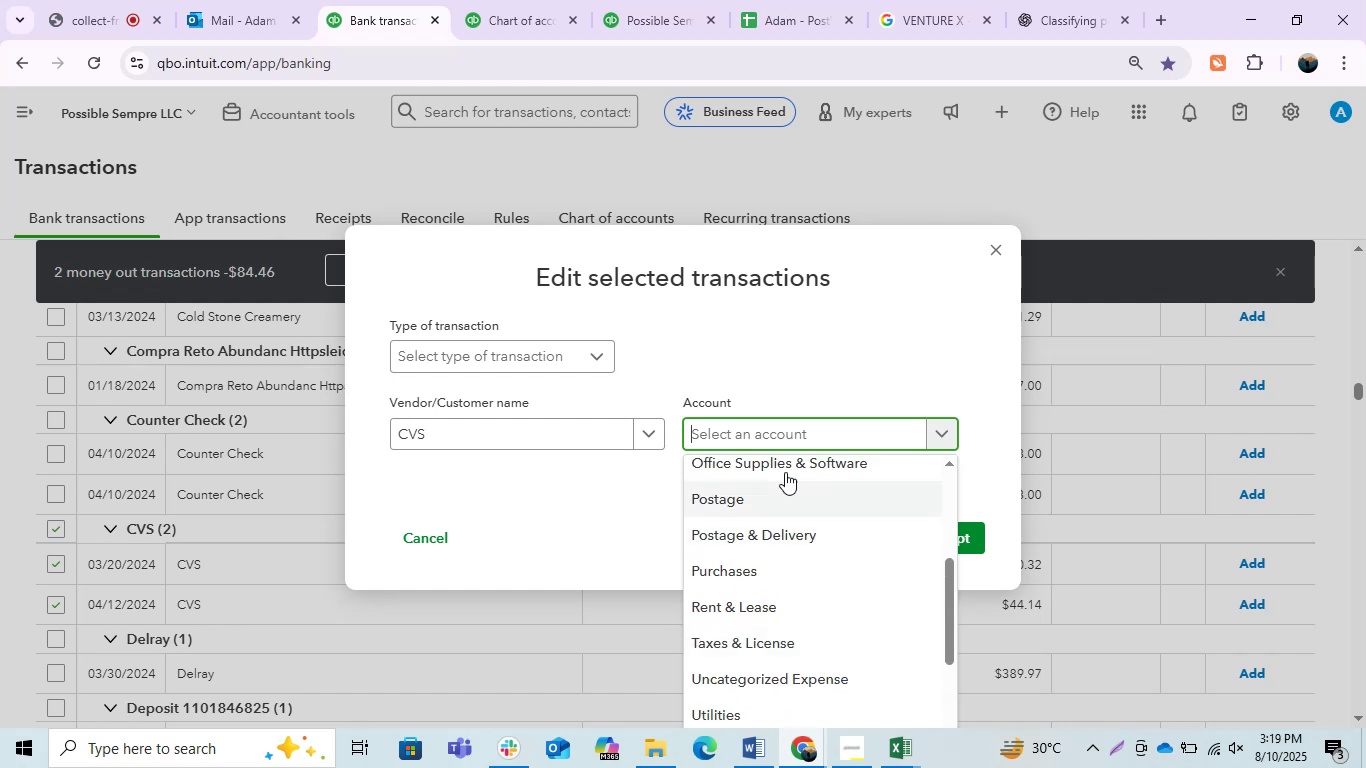 
left_click([784, 470])
 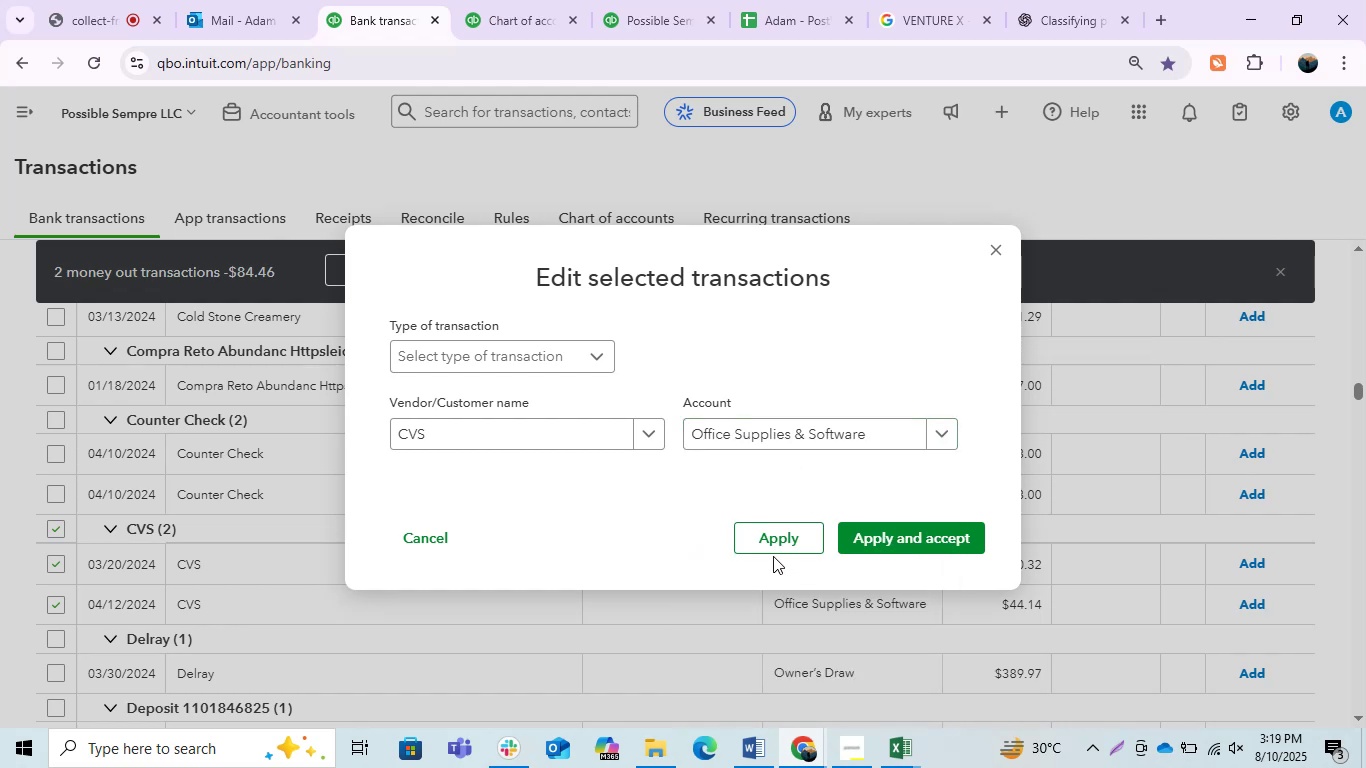 
left_click([770, 539])
 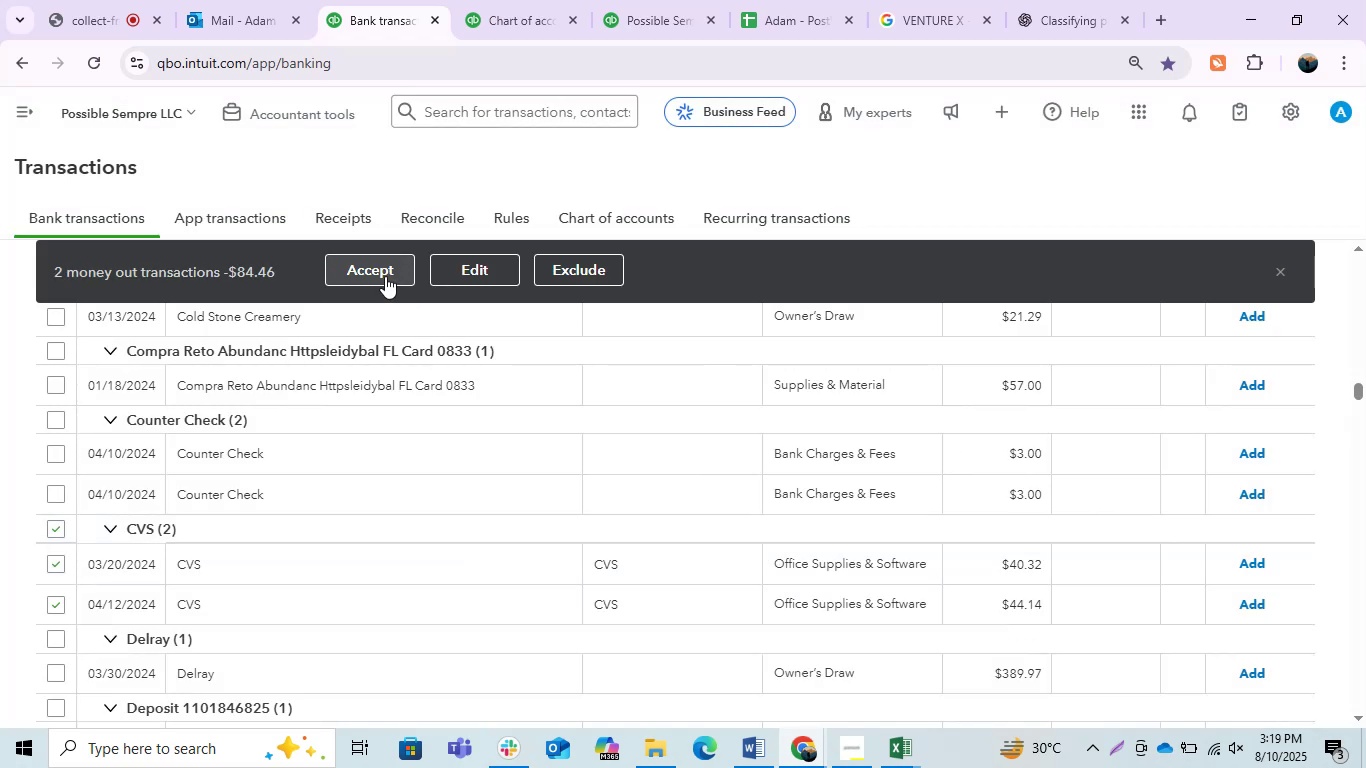 
left_click([385, 276])
 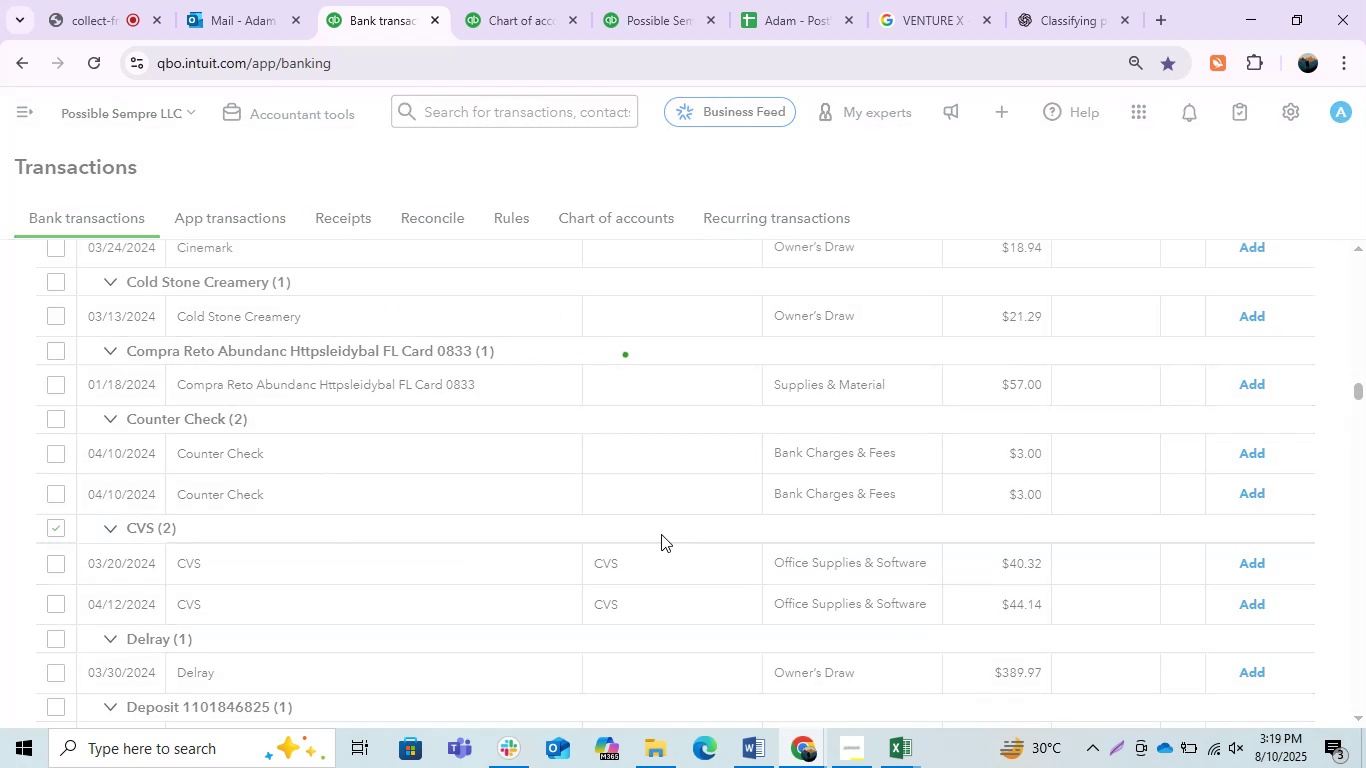 
scroll: coordinate [661, 534], scroll_direction: down, amount: 3.0
 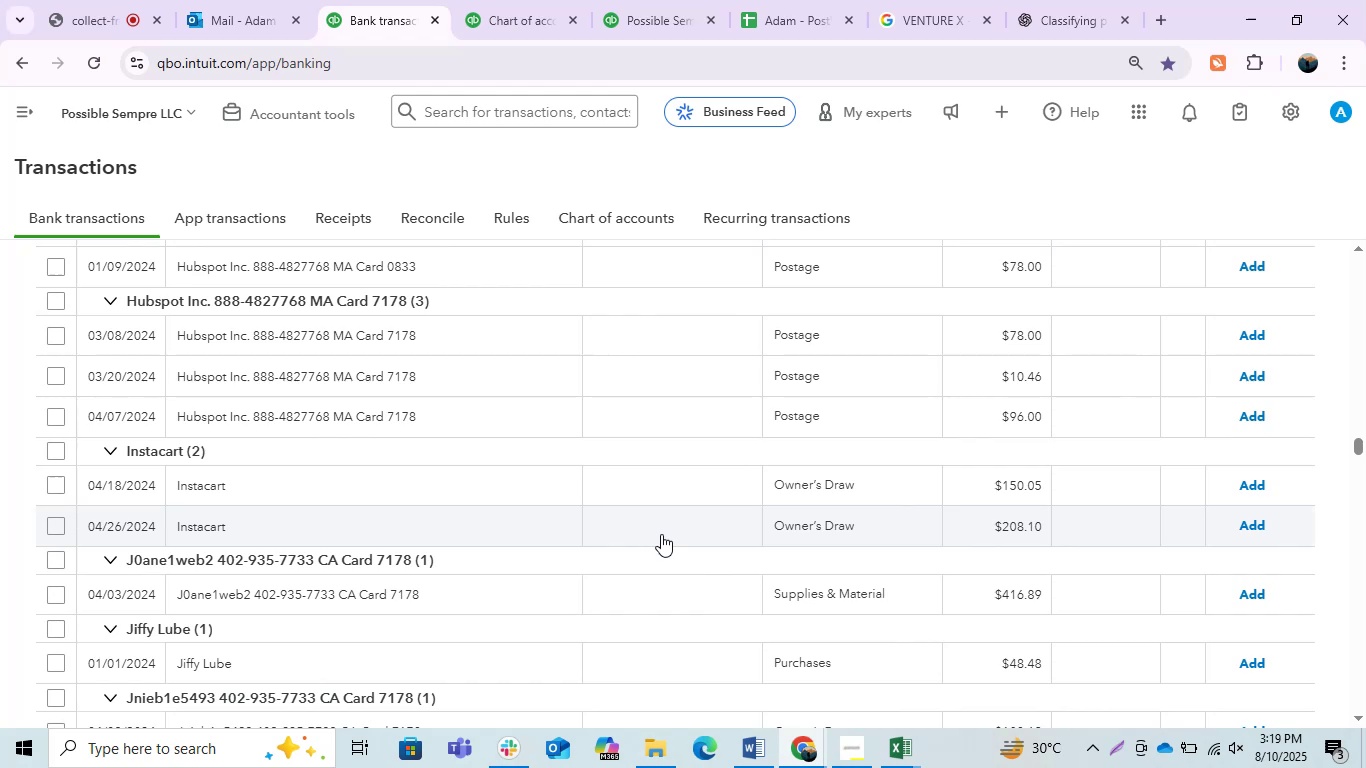 
scroll: coordinate [661, 534], scroll_direction: up, amount: 1.0
 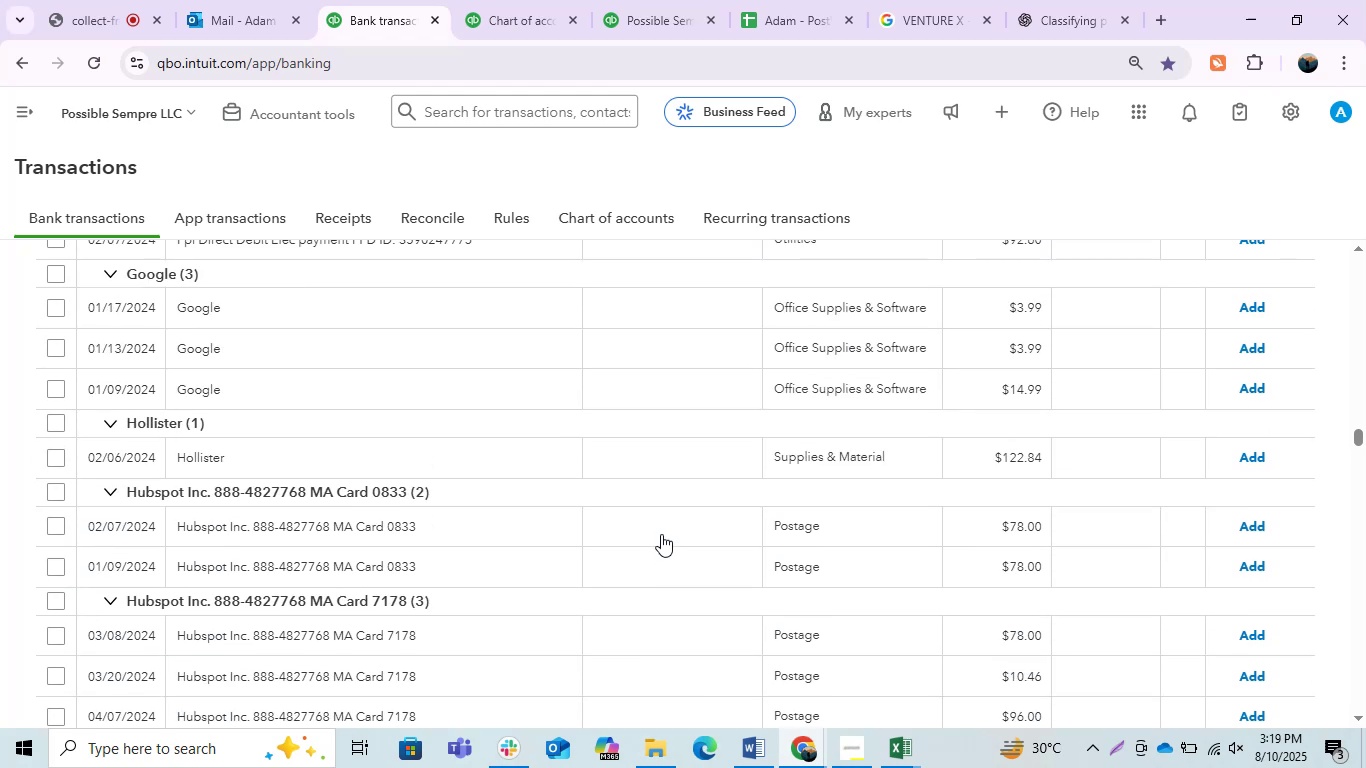 
scroll: coordinate [661, 534], scroll_direction: down, amount: 2.0
 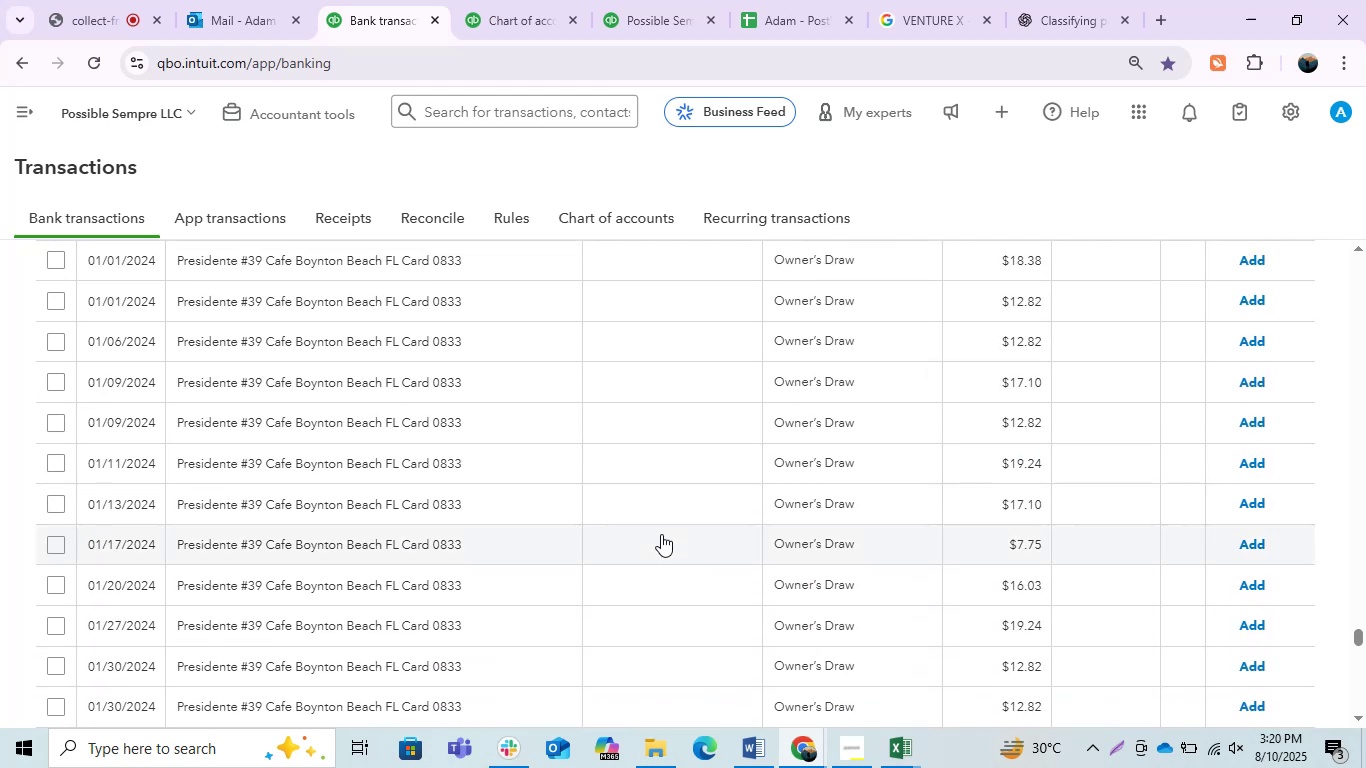 
wait(6.44)
 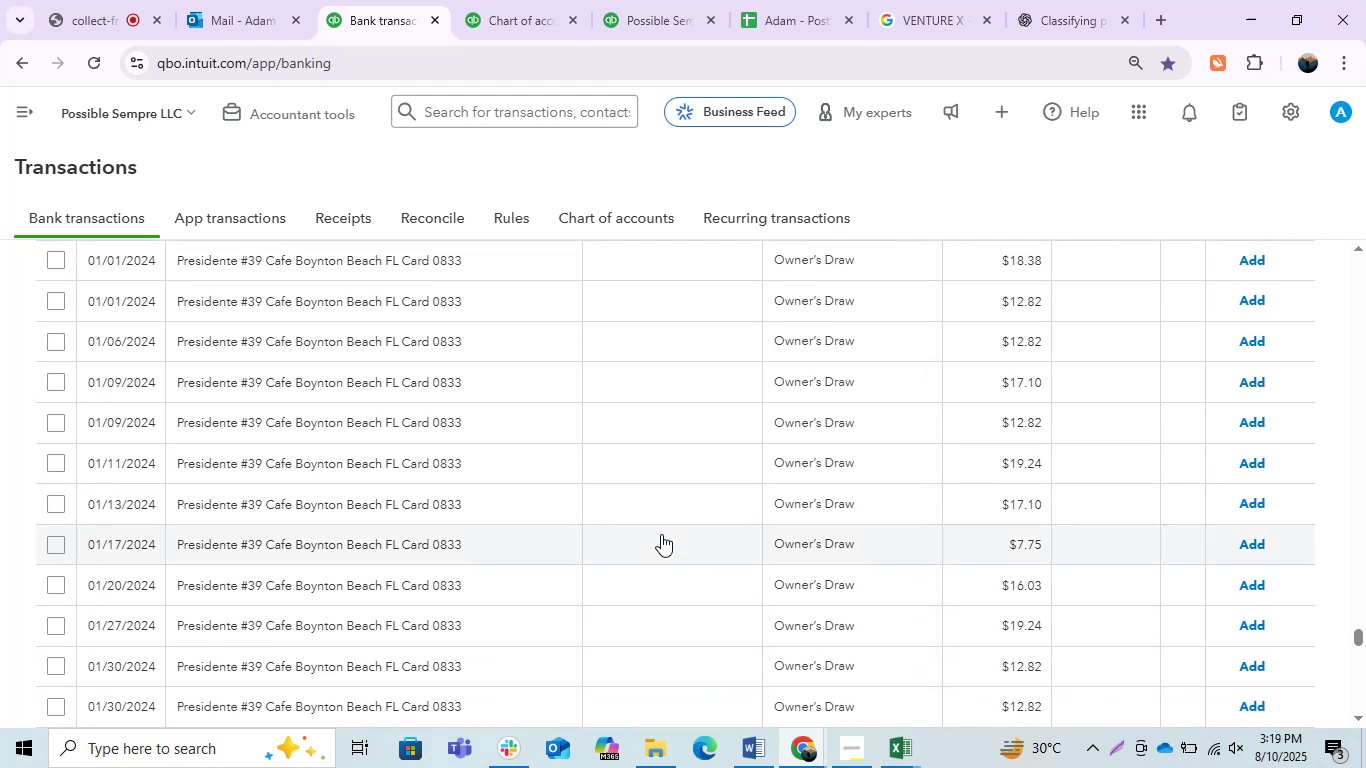 
scroll: coordinate [661, 534], scroll_direction: down, amount: 7.0
 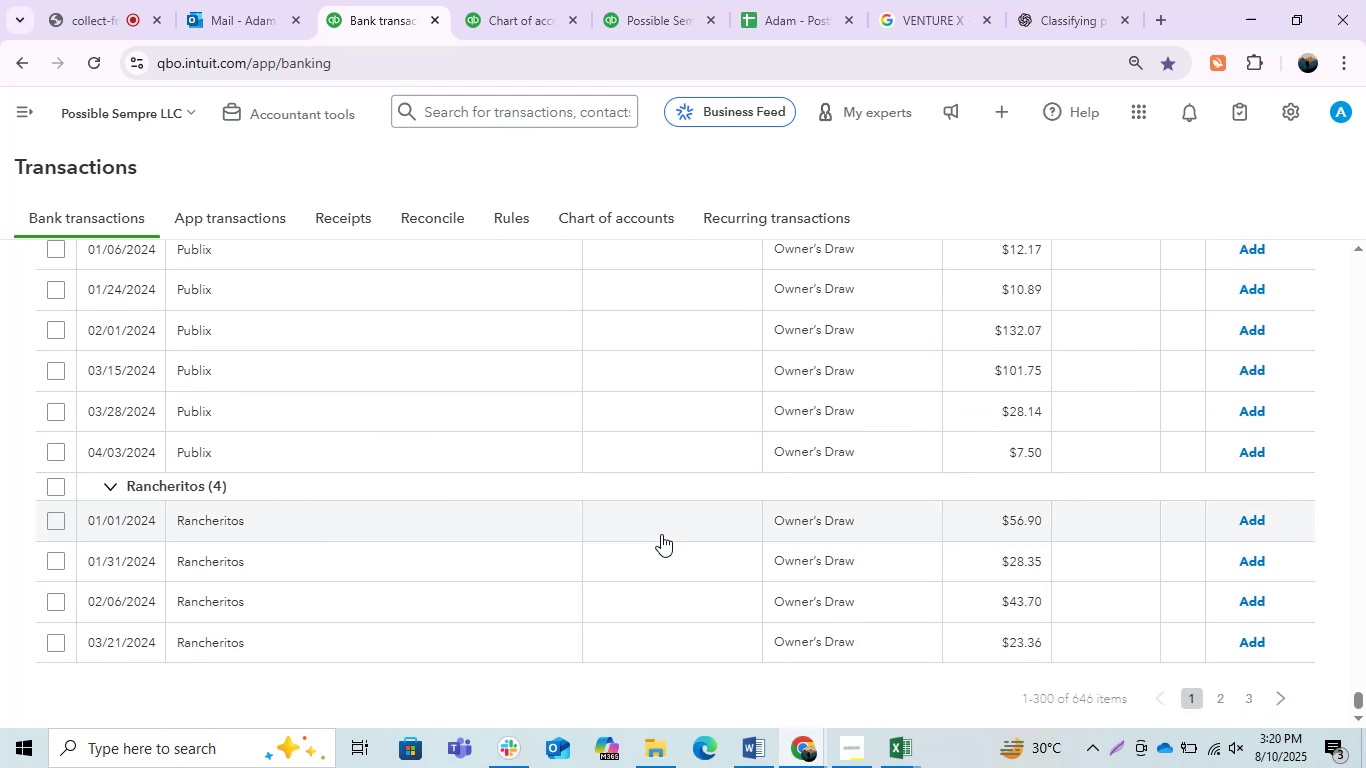 
scroll: coordinate [661, 534], scroll_direction: up, amount: 6.0
 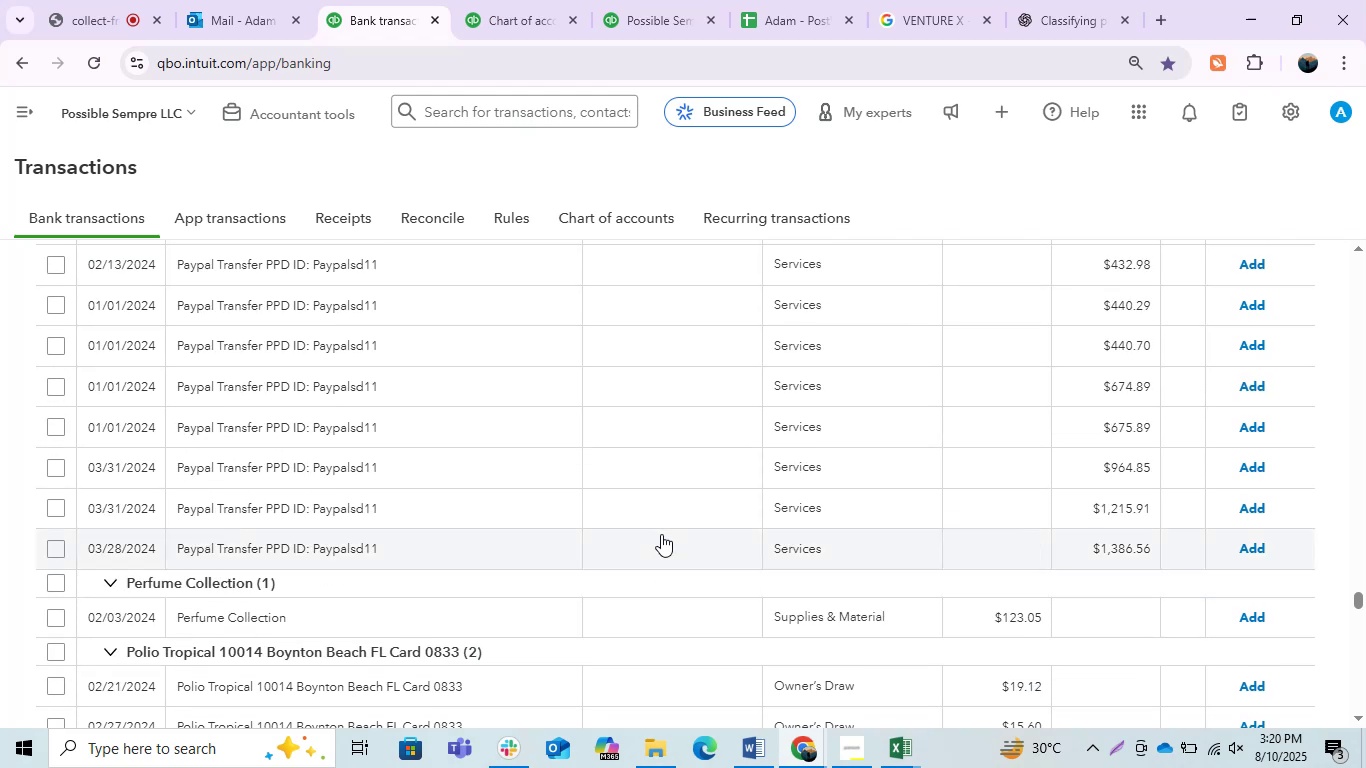 
scroll: coordinate [661, 534], scroll_direction: up, amount: 9.0
 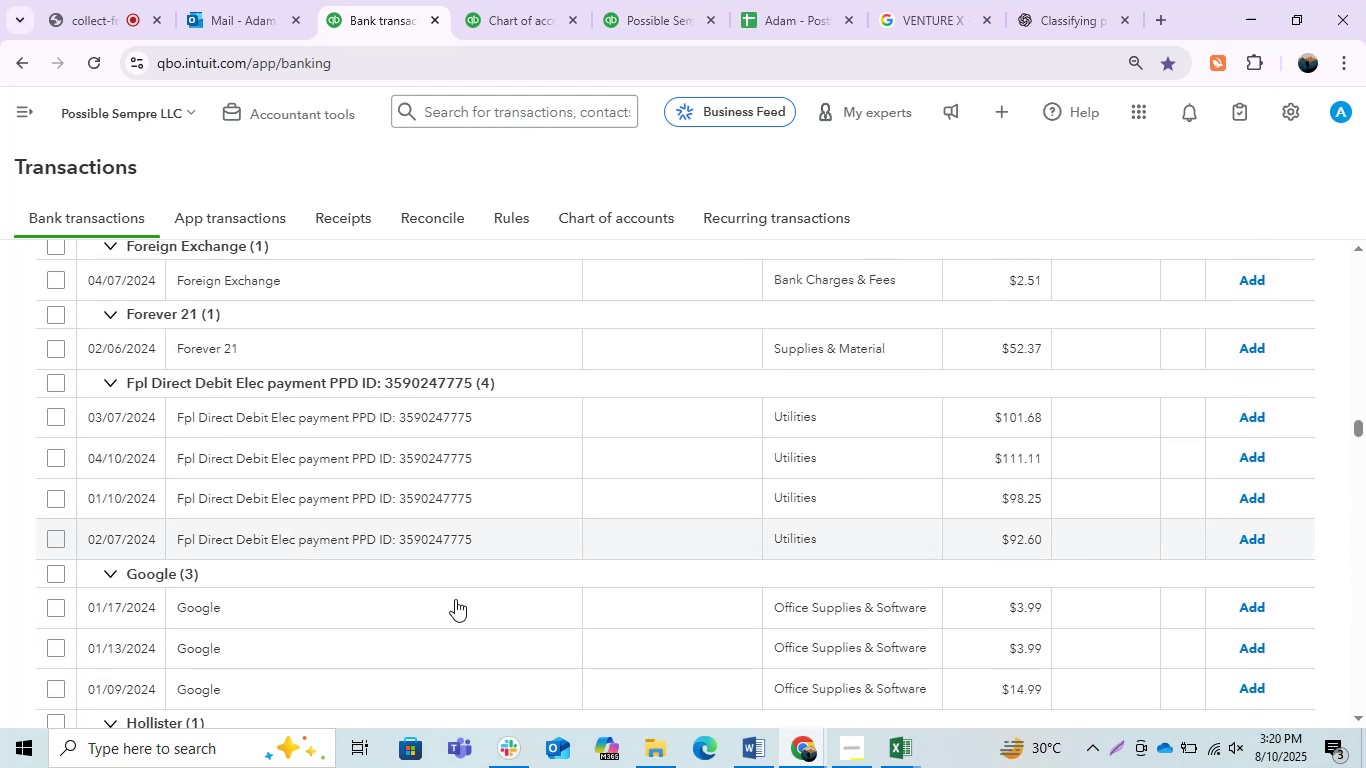 
left_click([412, 603])
 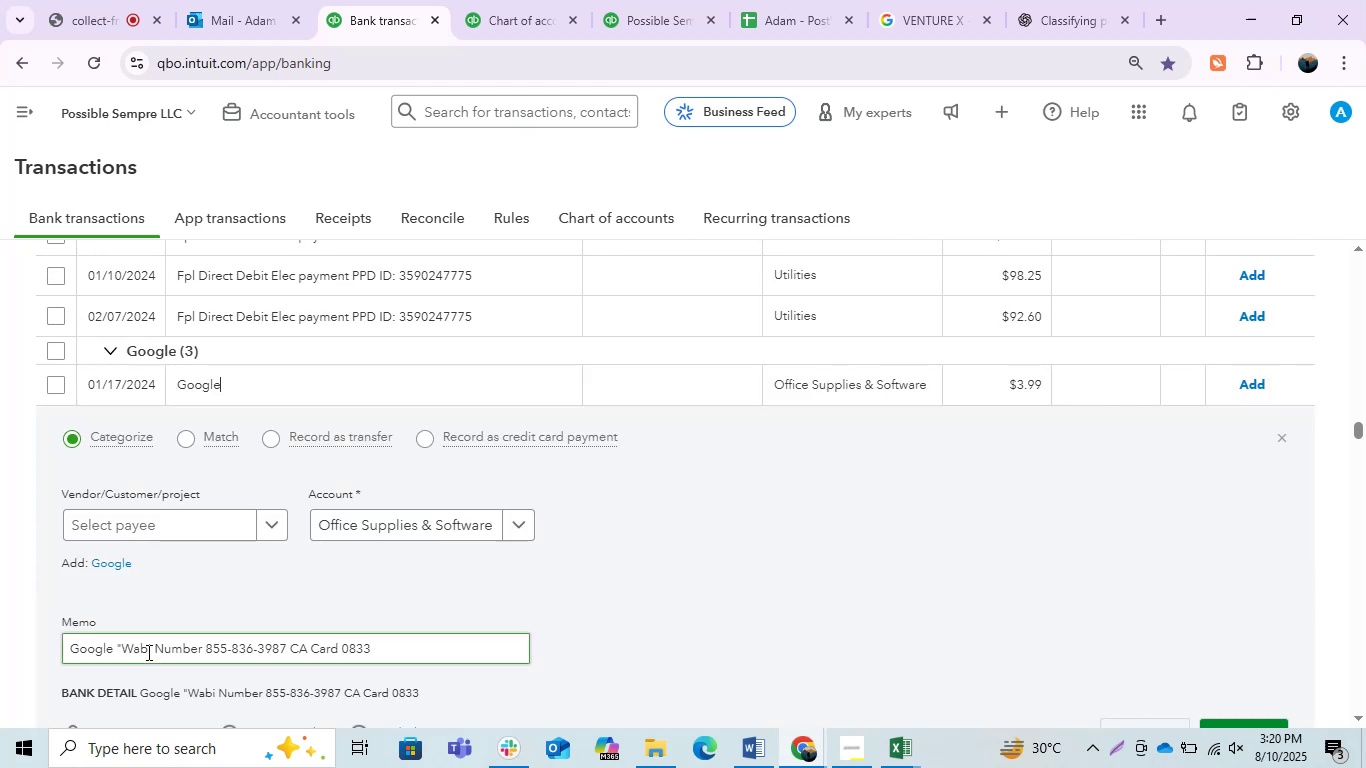 
left_click_drag(start_coordinate=[153, 649], to_coordinate=[122, 649])
 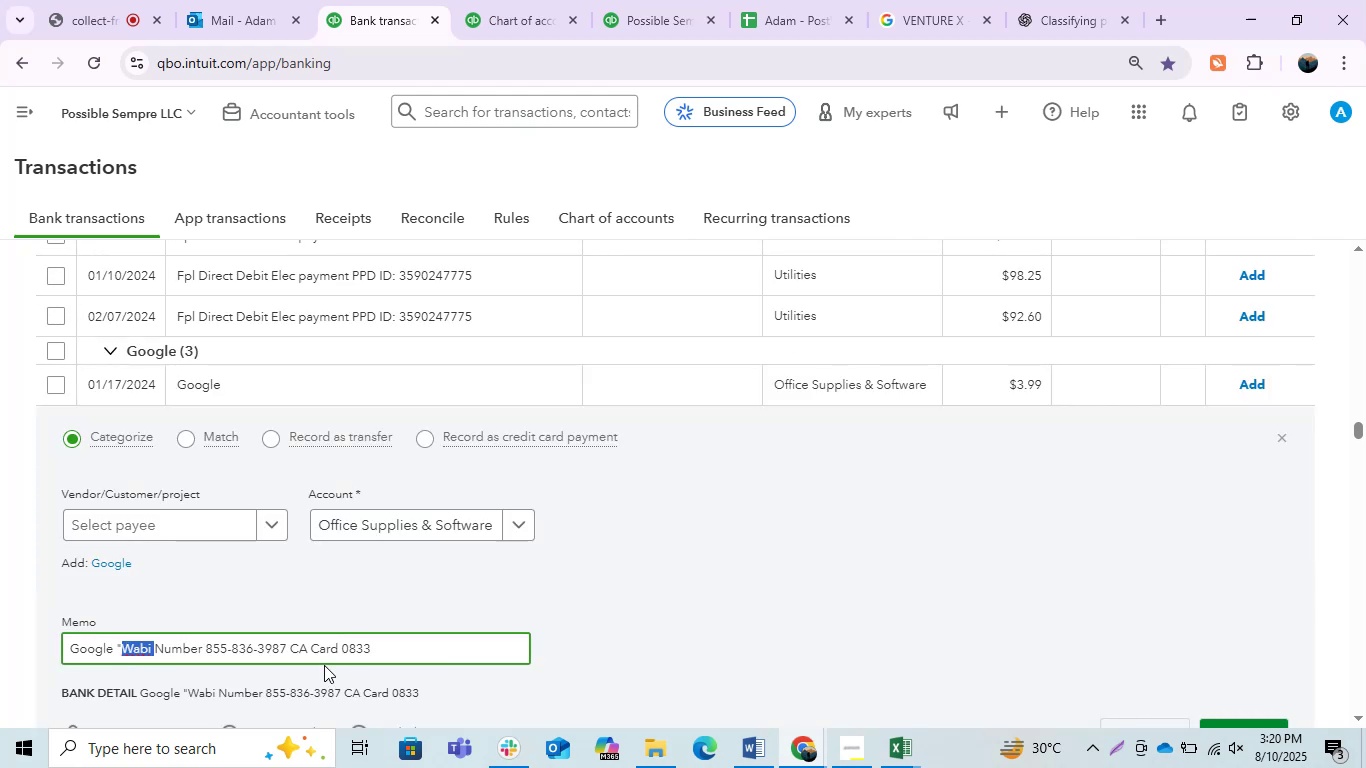 
key(Control+C)
 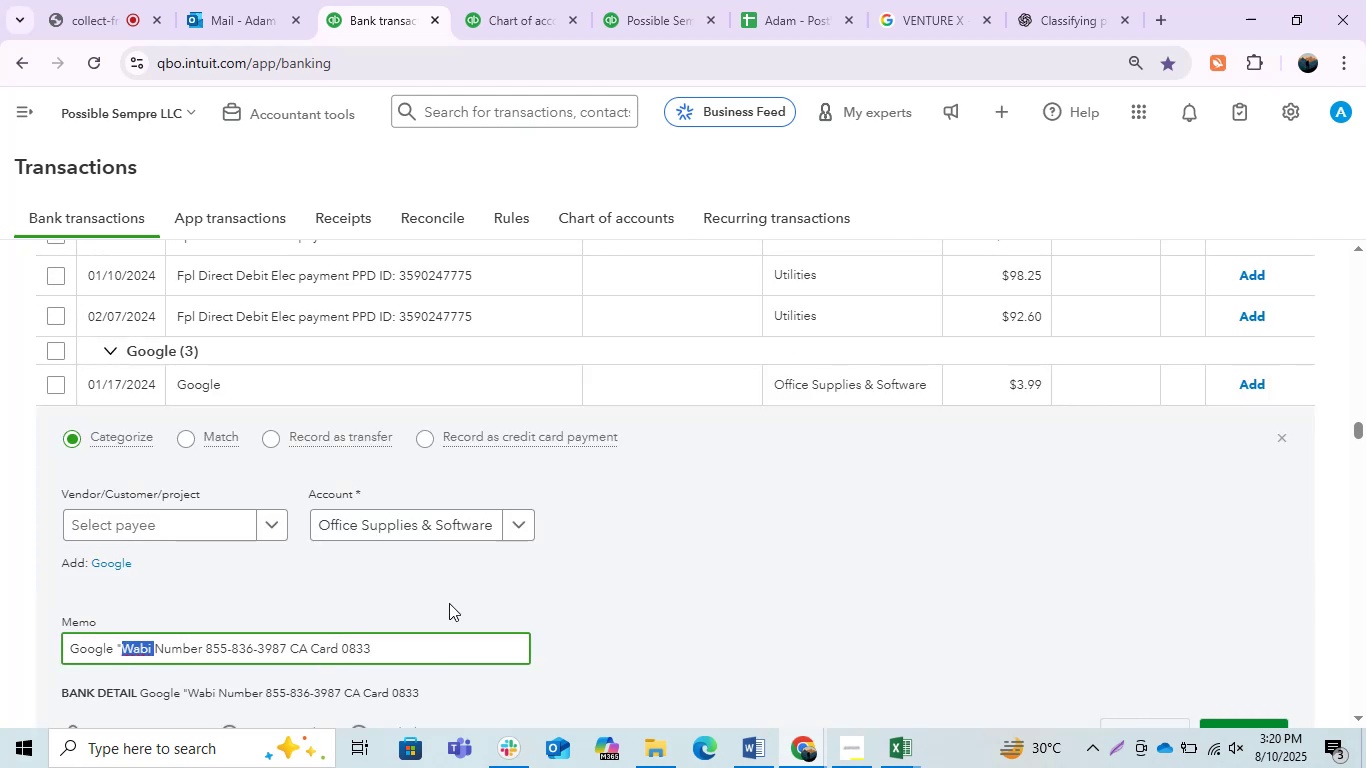 
scroll: coordinate [555, 542], scroll_direction: up, amount: 20.0
 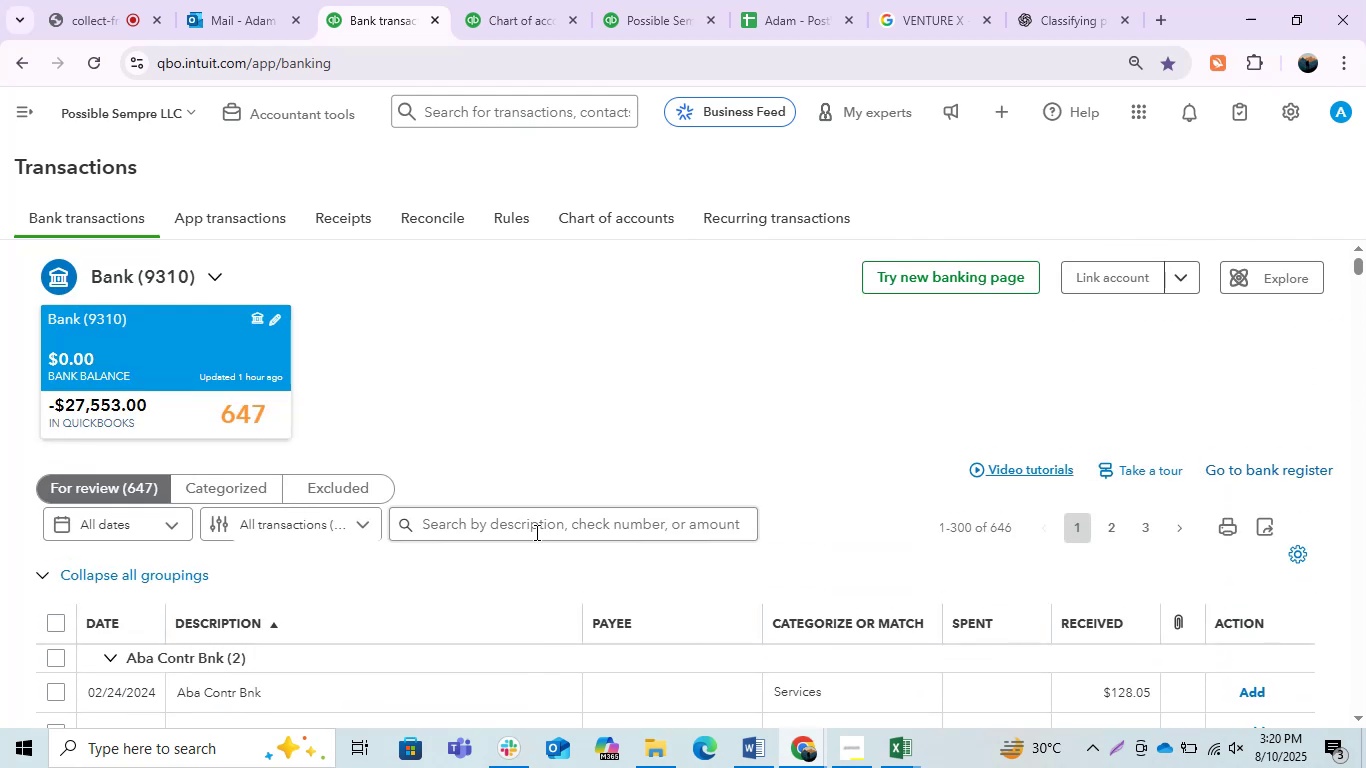 
left_click([527, 527])
 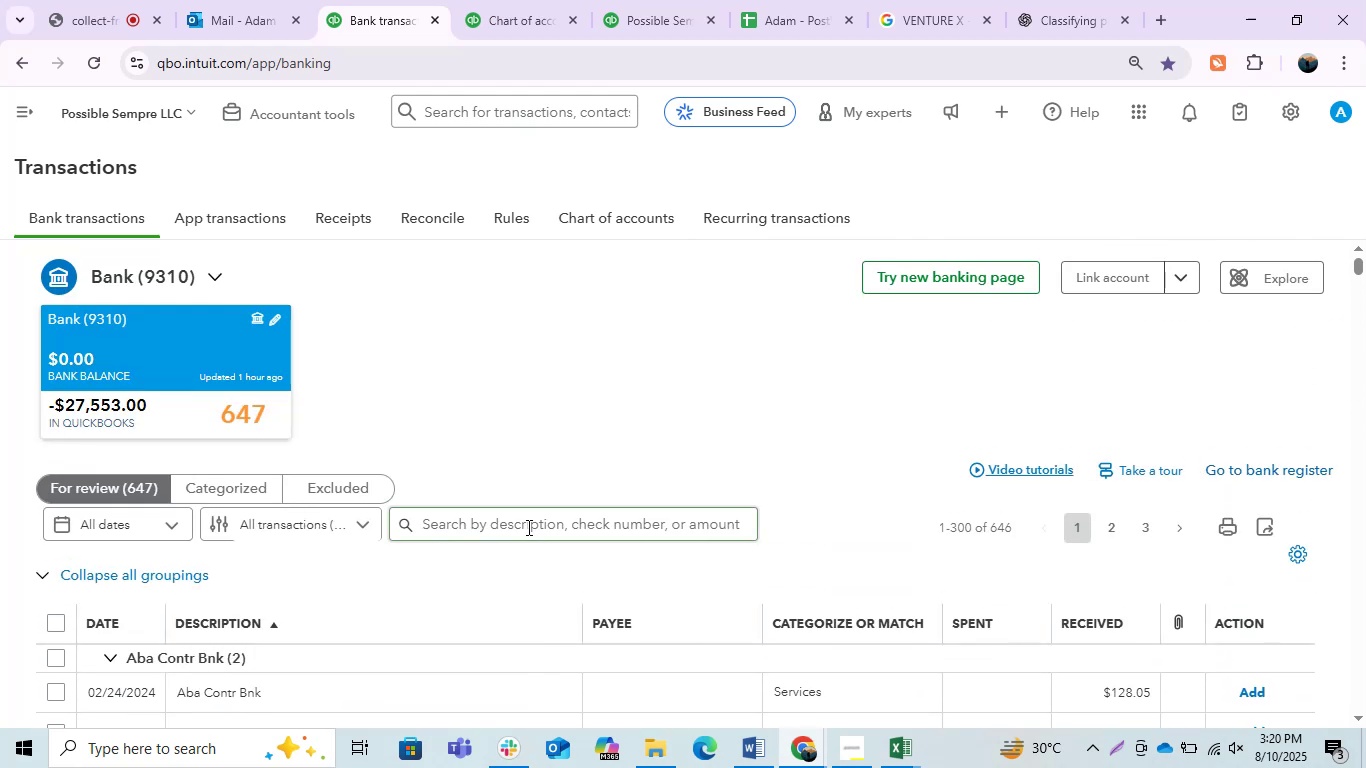 
key(Control+V)
 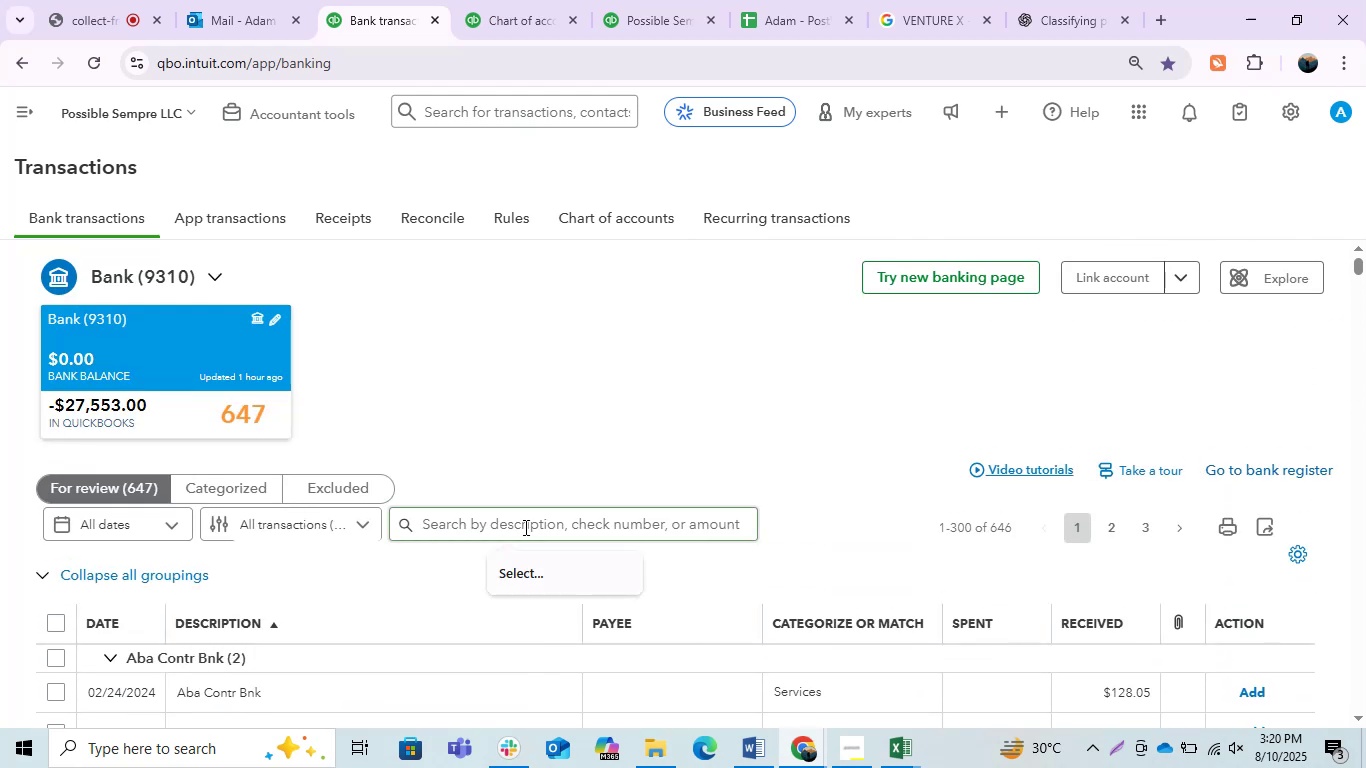 
left_click([524, 527])
 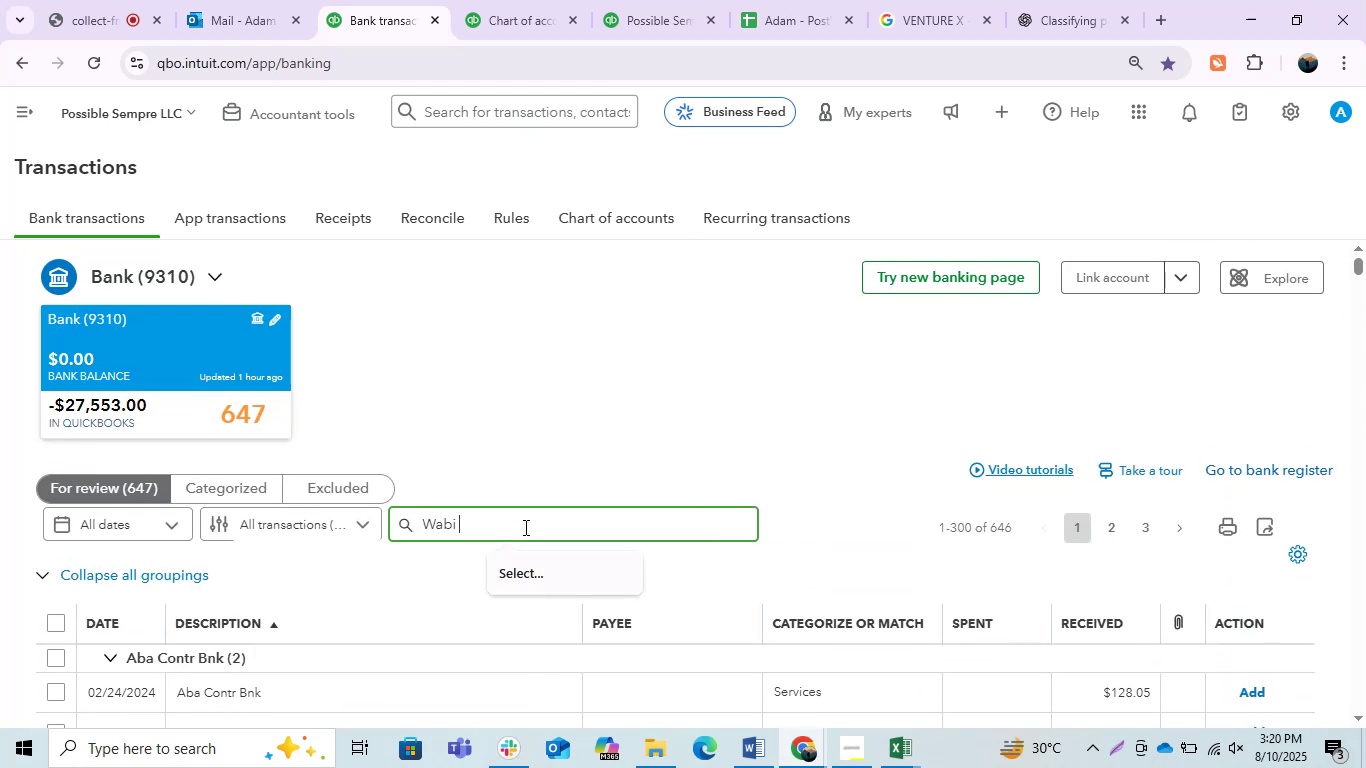 
key(Control+ControlLeft)
 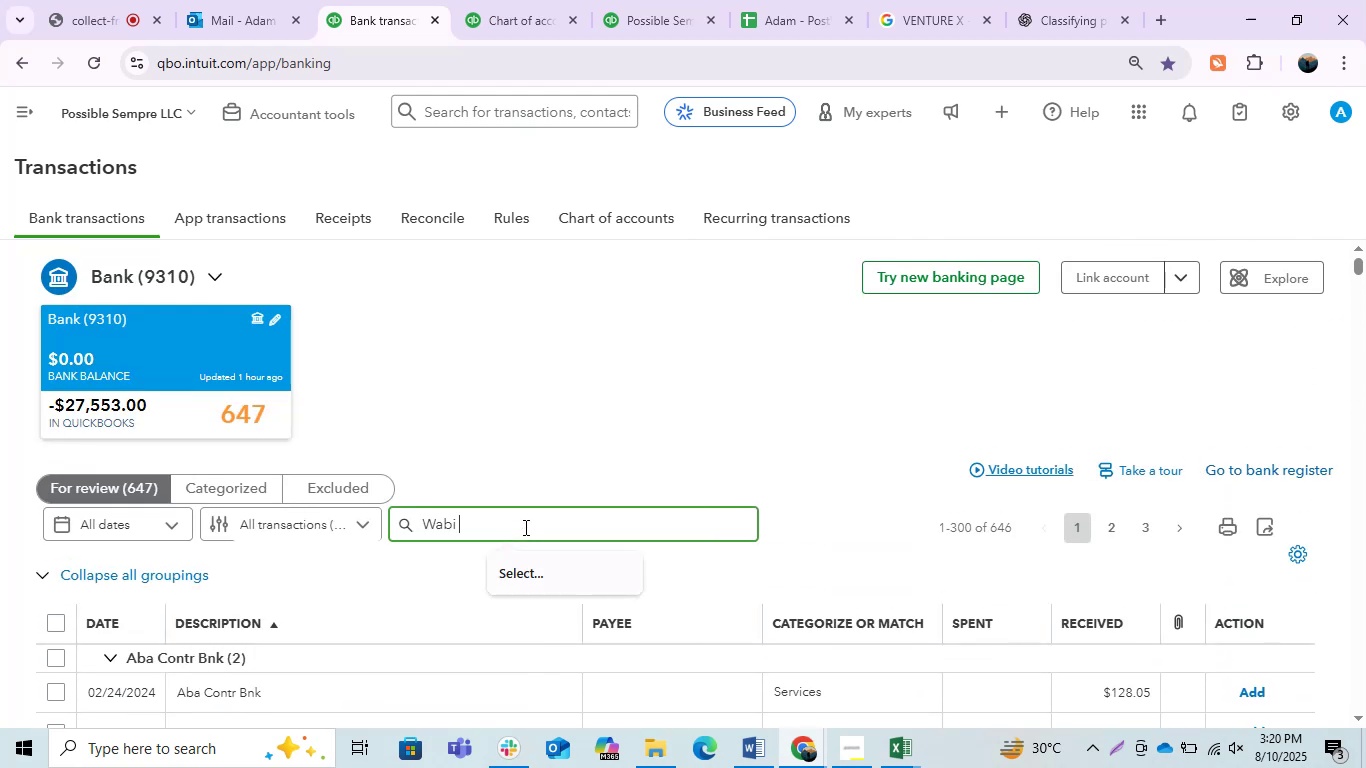 
key(Control+V)
 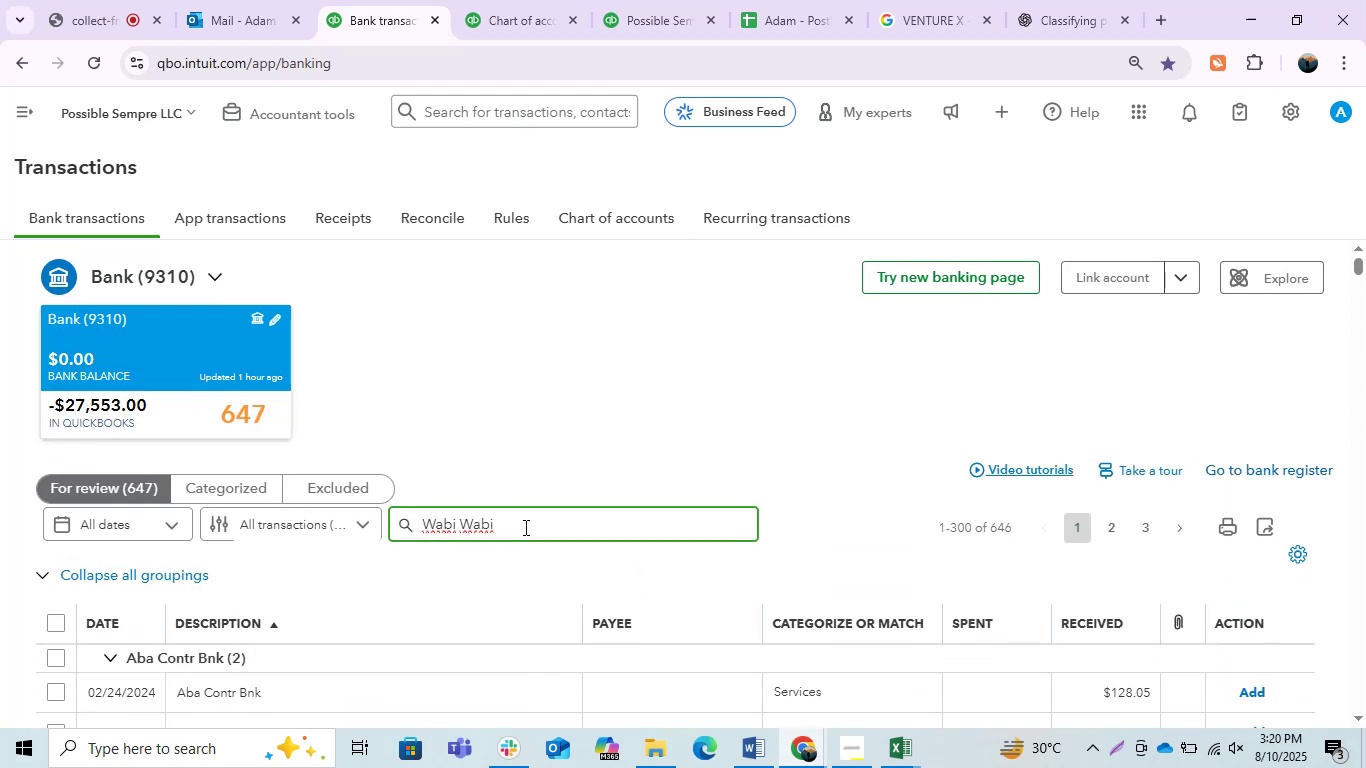 
hold_key(key=Backspace, duration=0.69)
 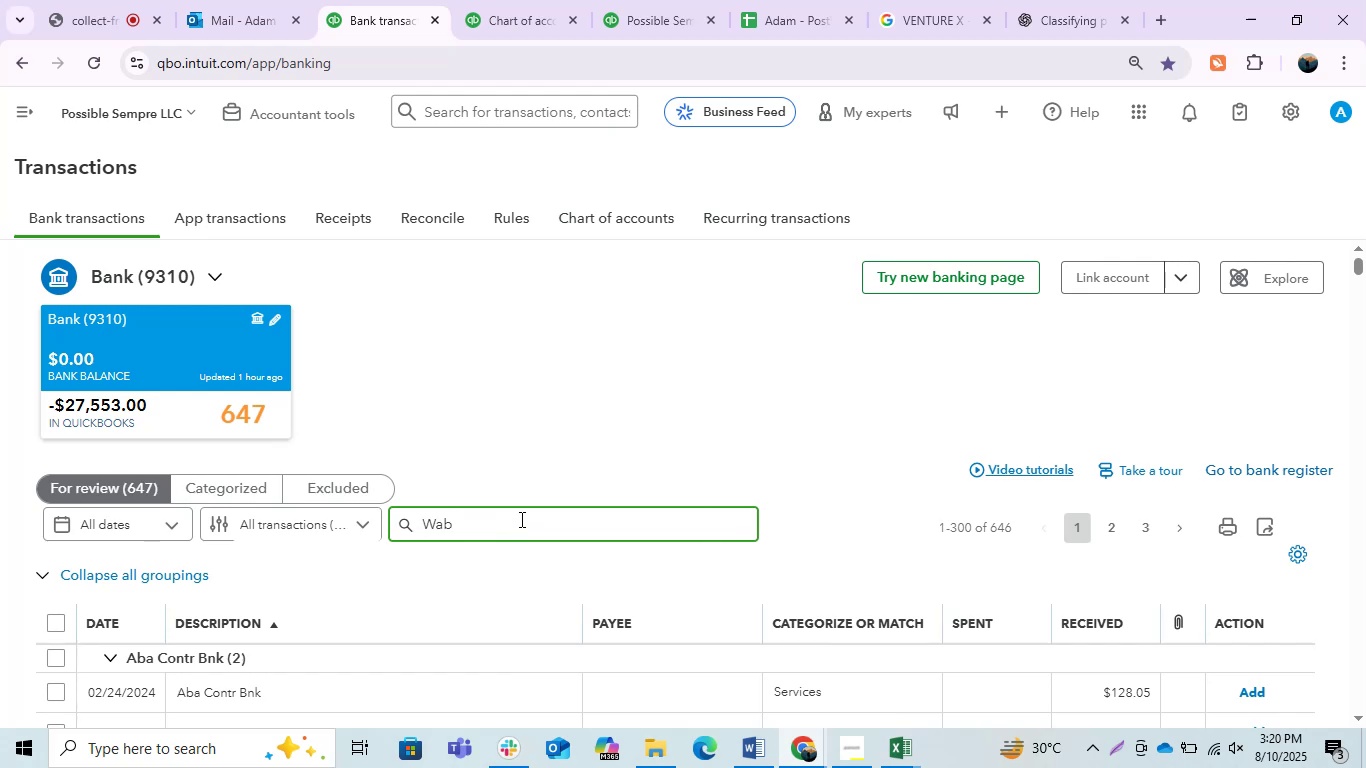 
key(I)
 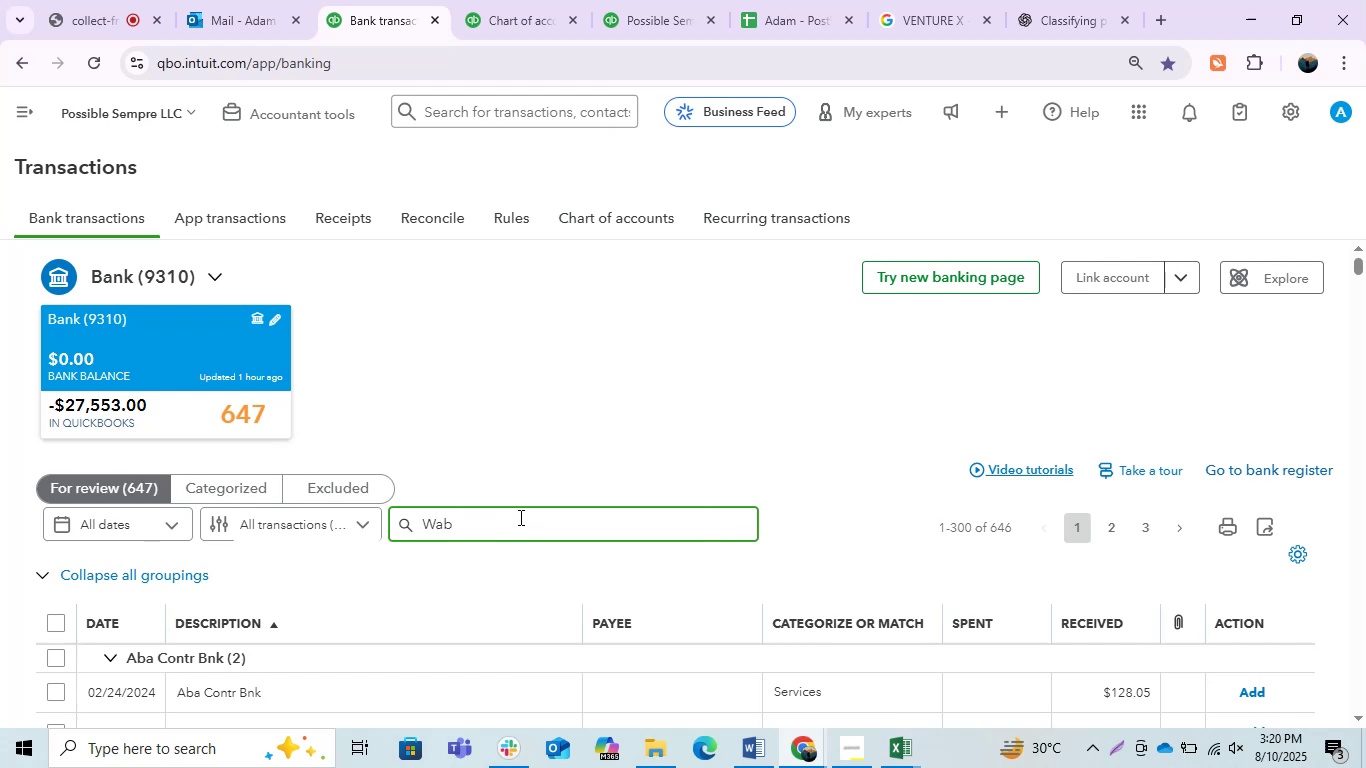 
key(Space)
 